 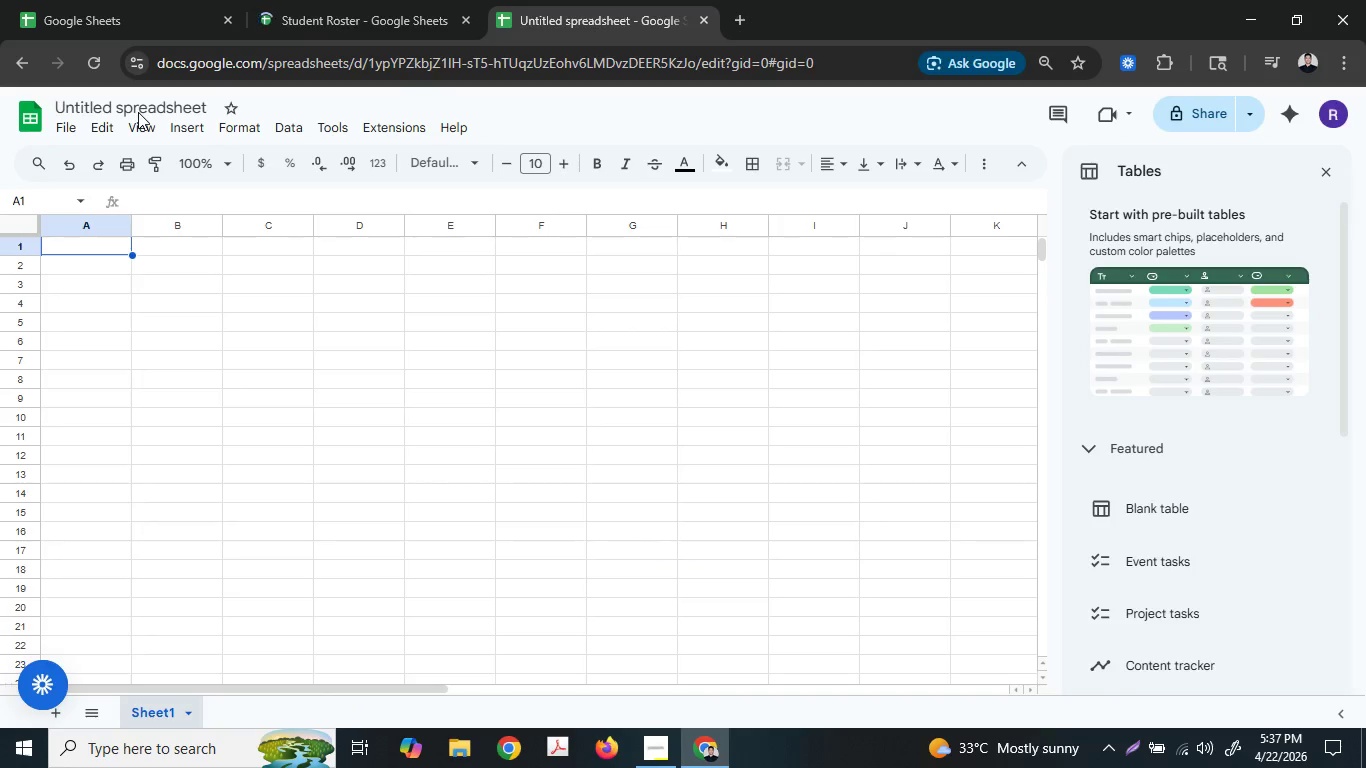 
triple_click([137, 104])
 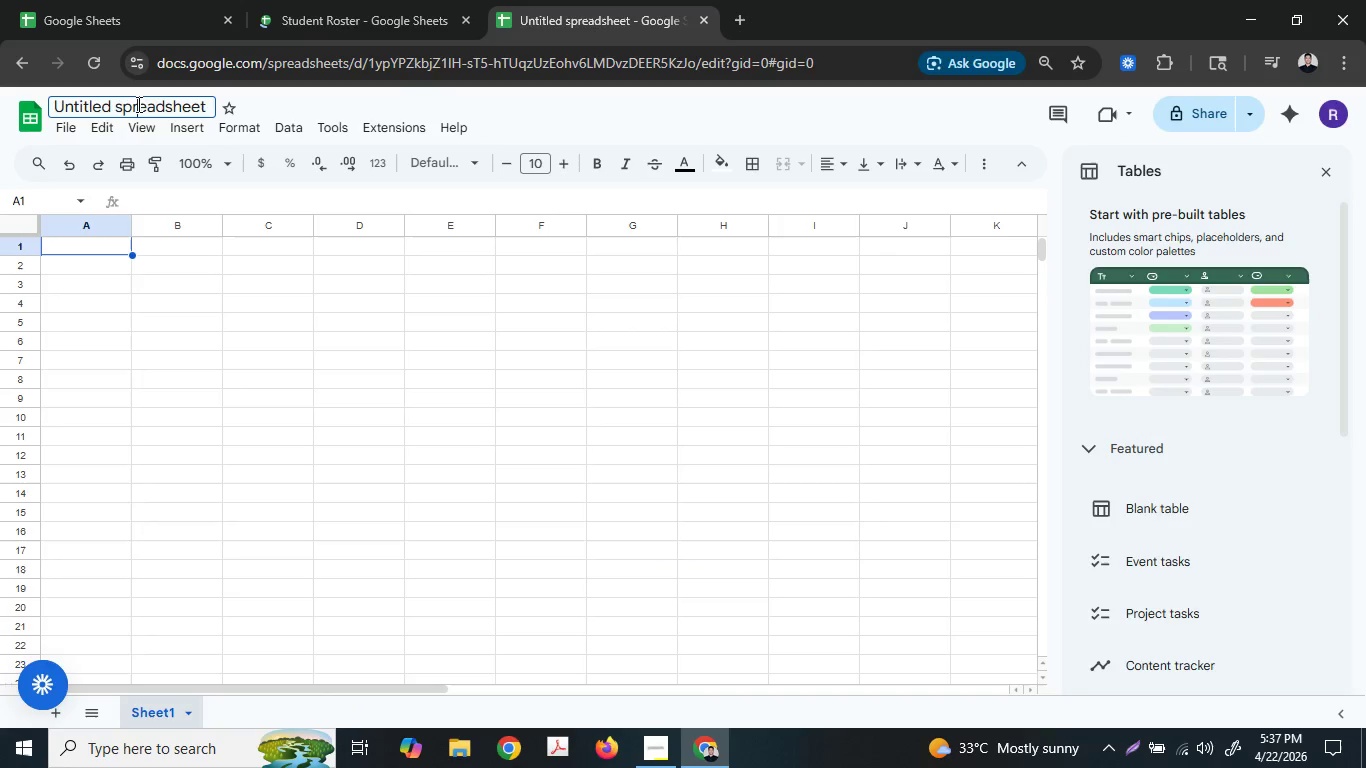 
triple_click([137, 104])
 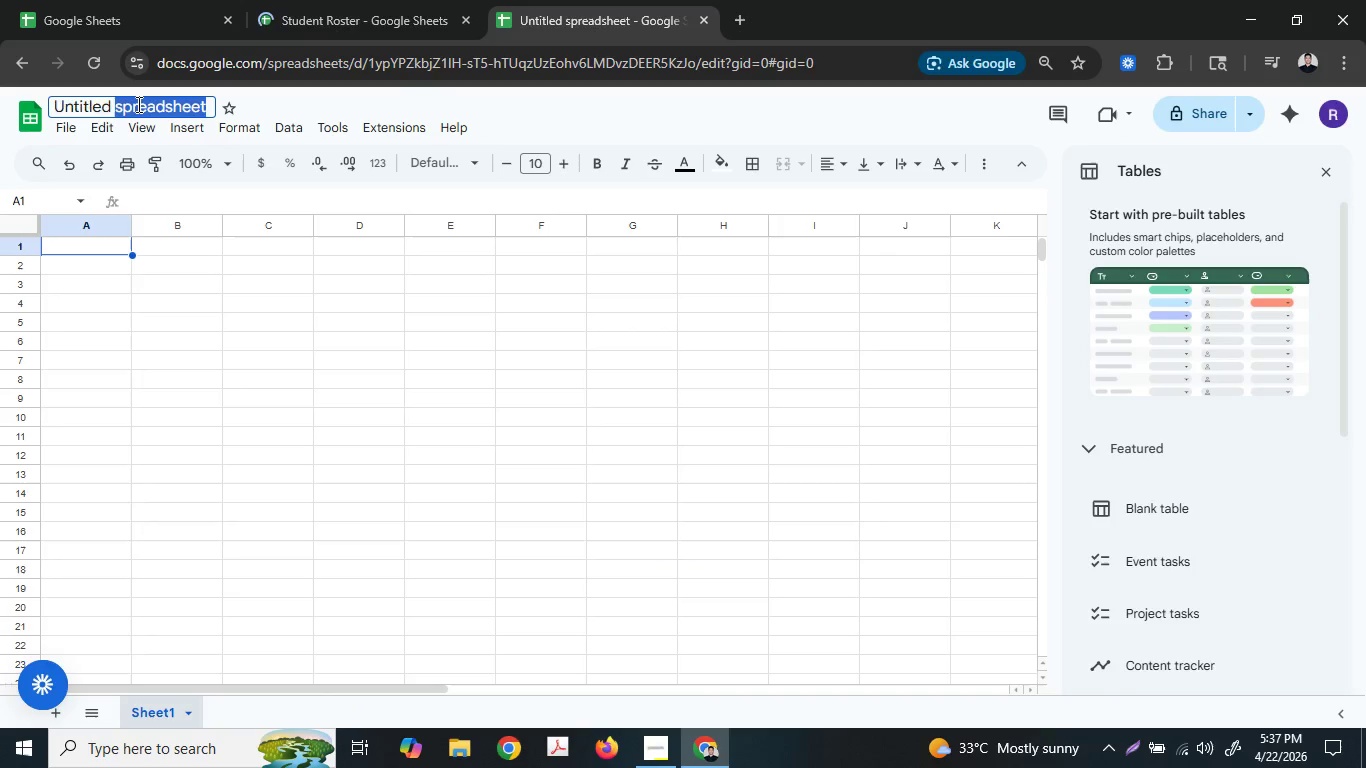 
triple_click([137, 104])
 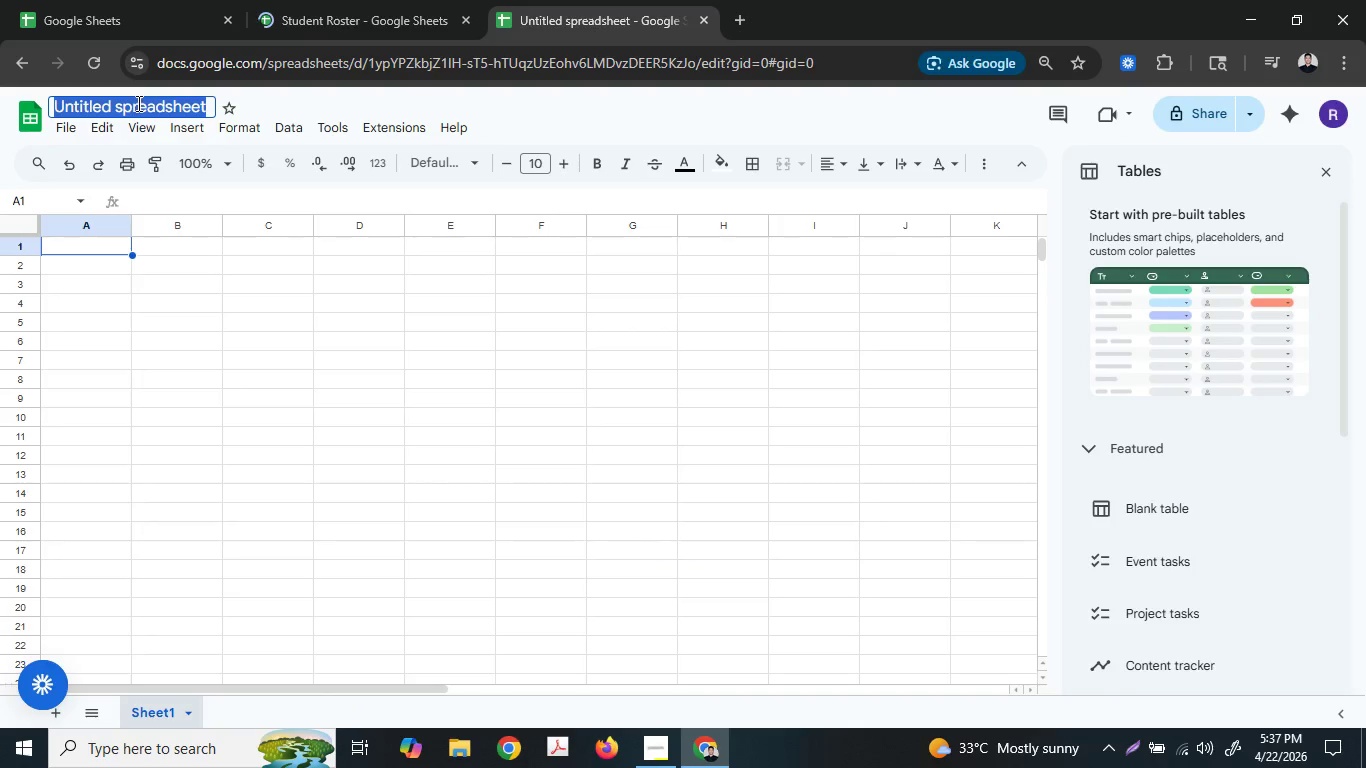 
key(Control+ControlLeft)
 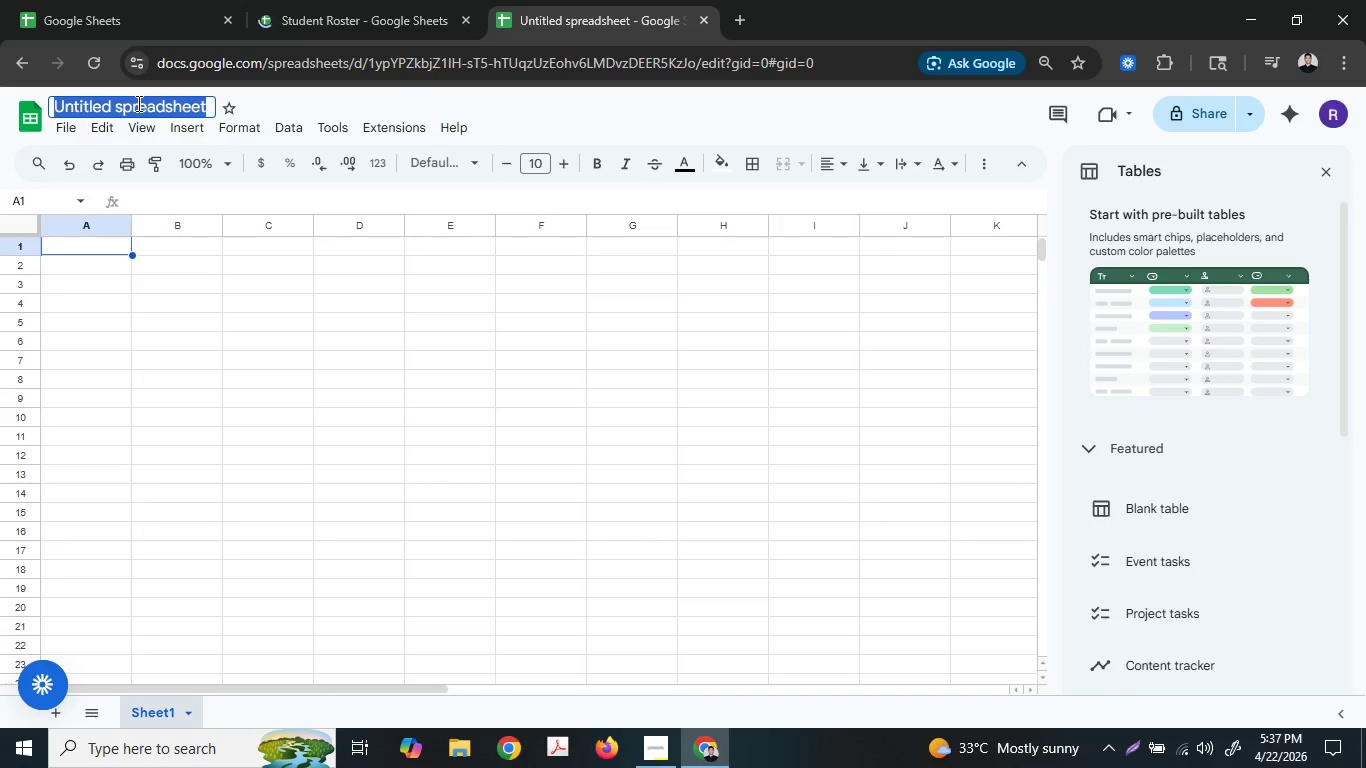 
key(Control+V)
 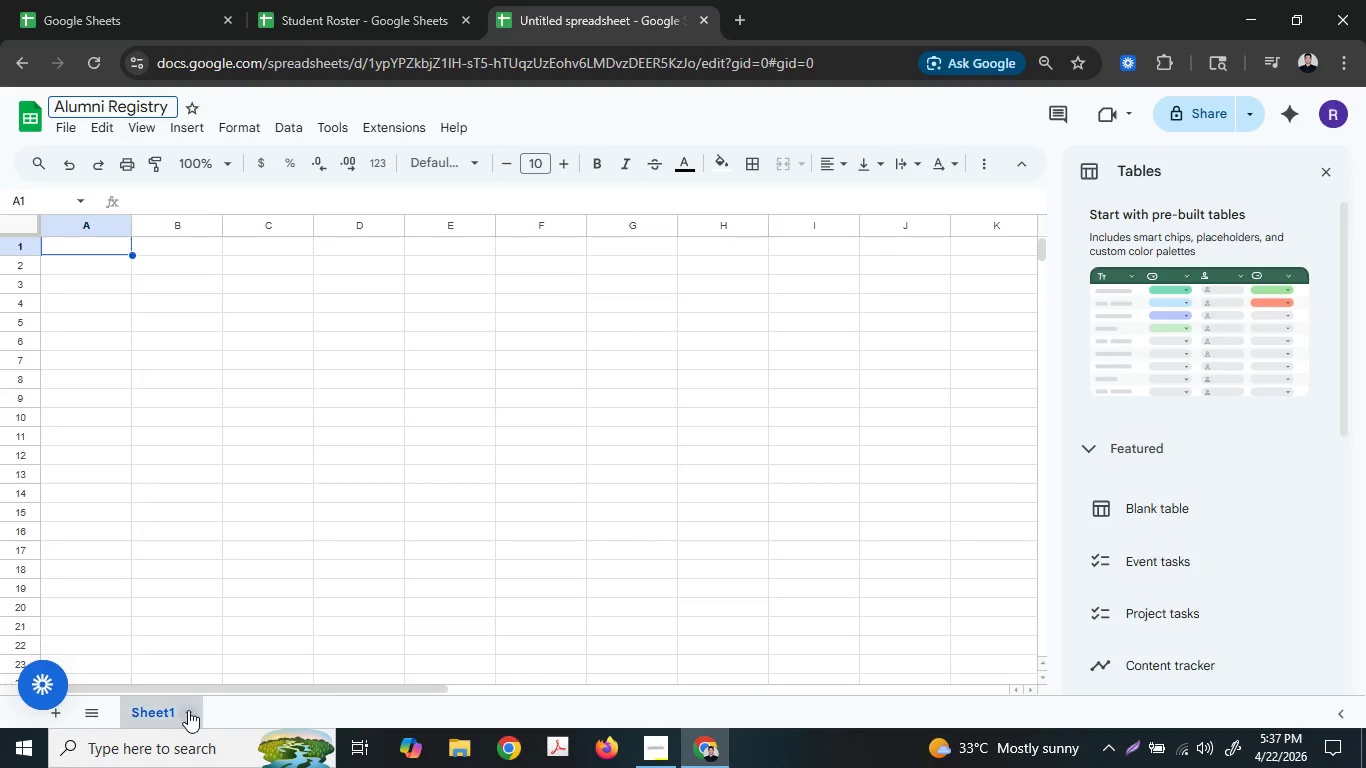 
right_click([181, 710])
 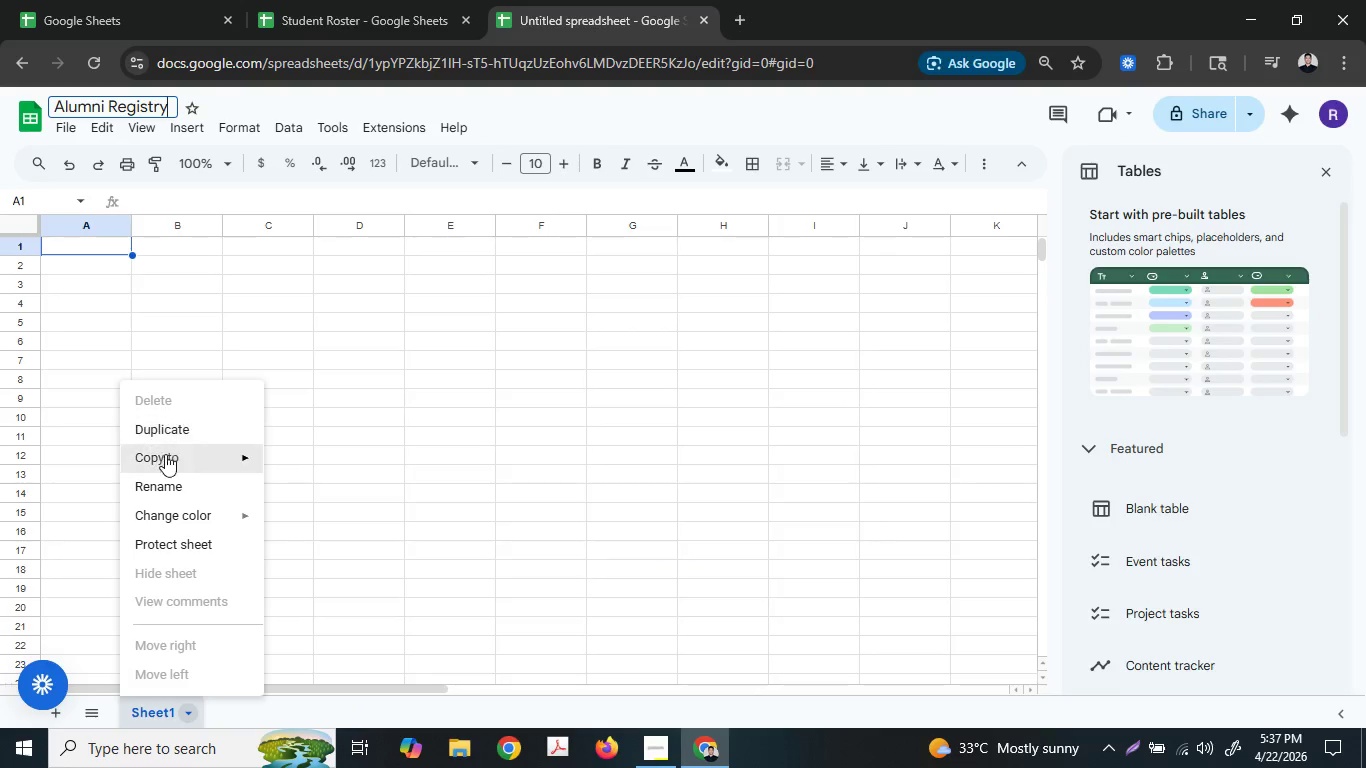 
left_click([169, 478])
 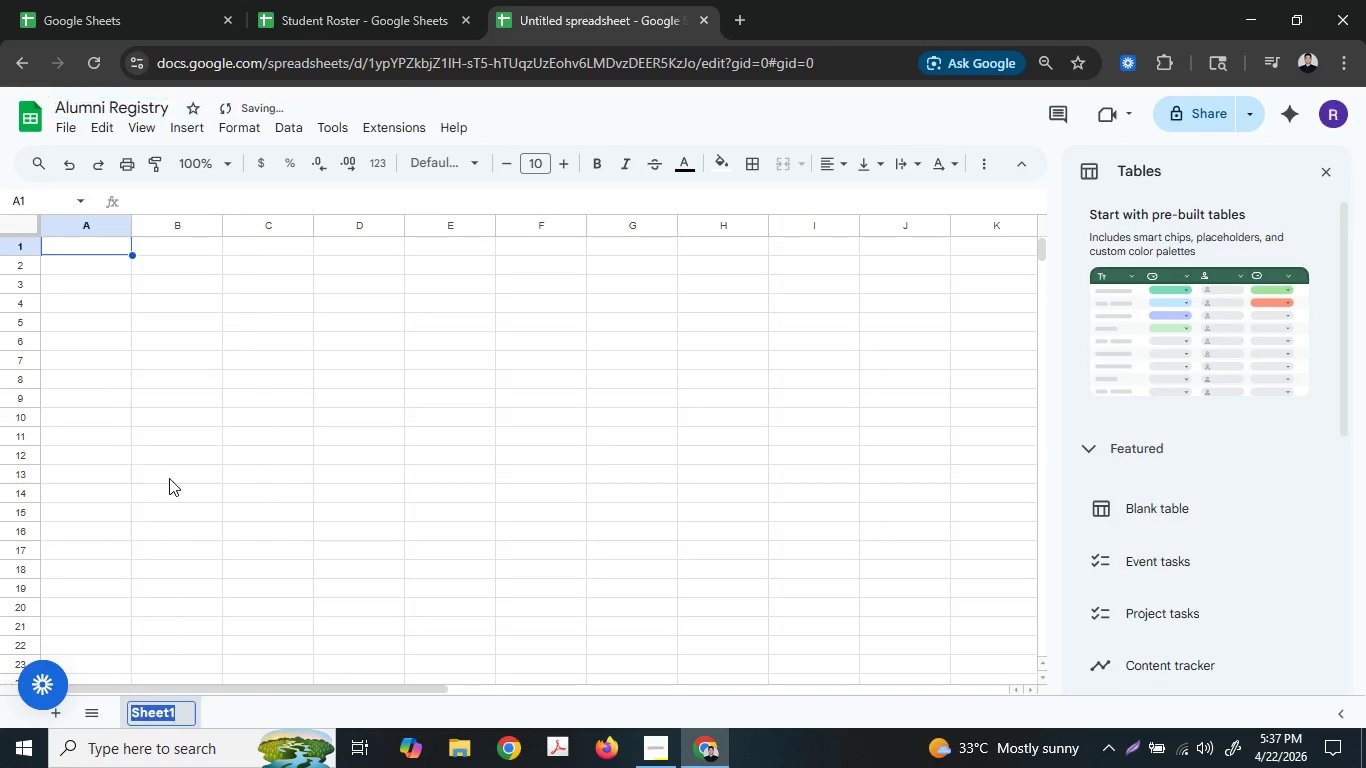 
key(Control+ControlLeft)
 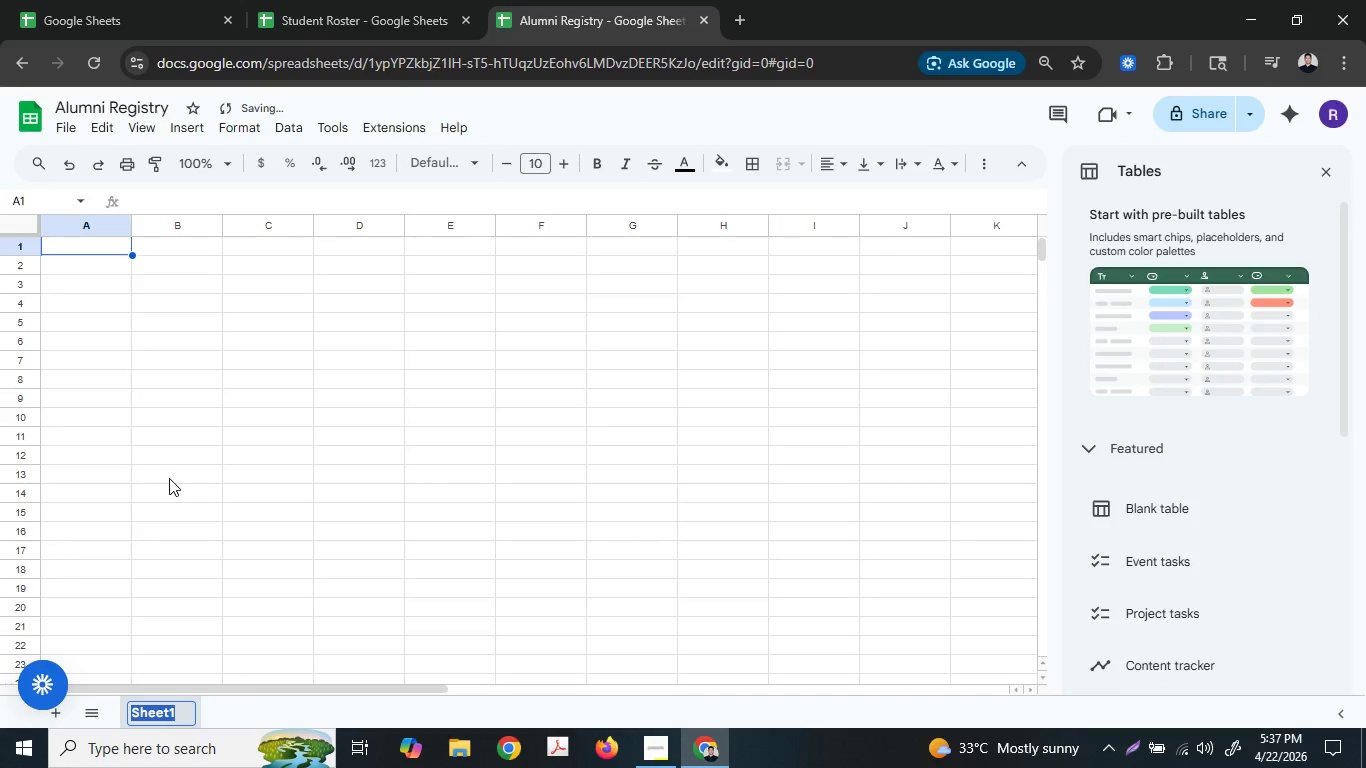 
key(Control+V)
 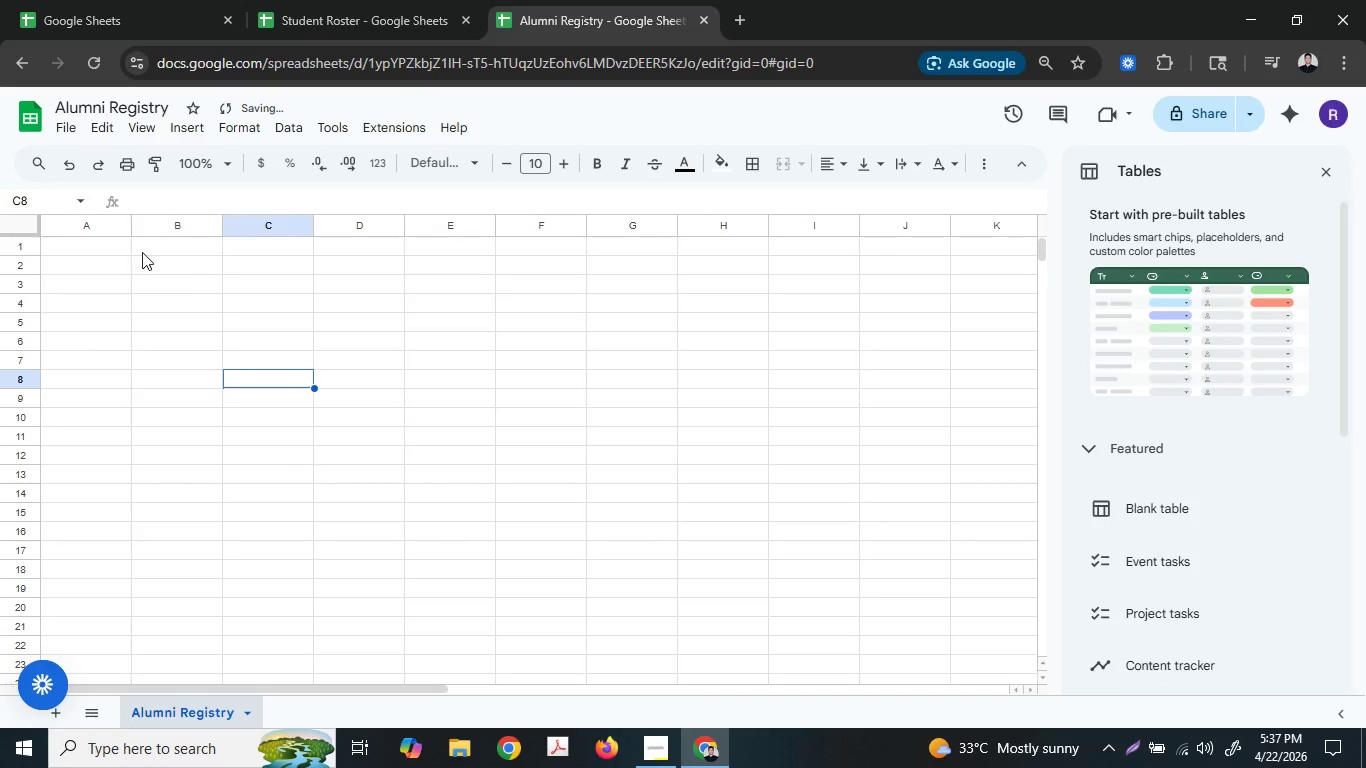 
left_click([116, 243])
 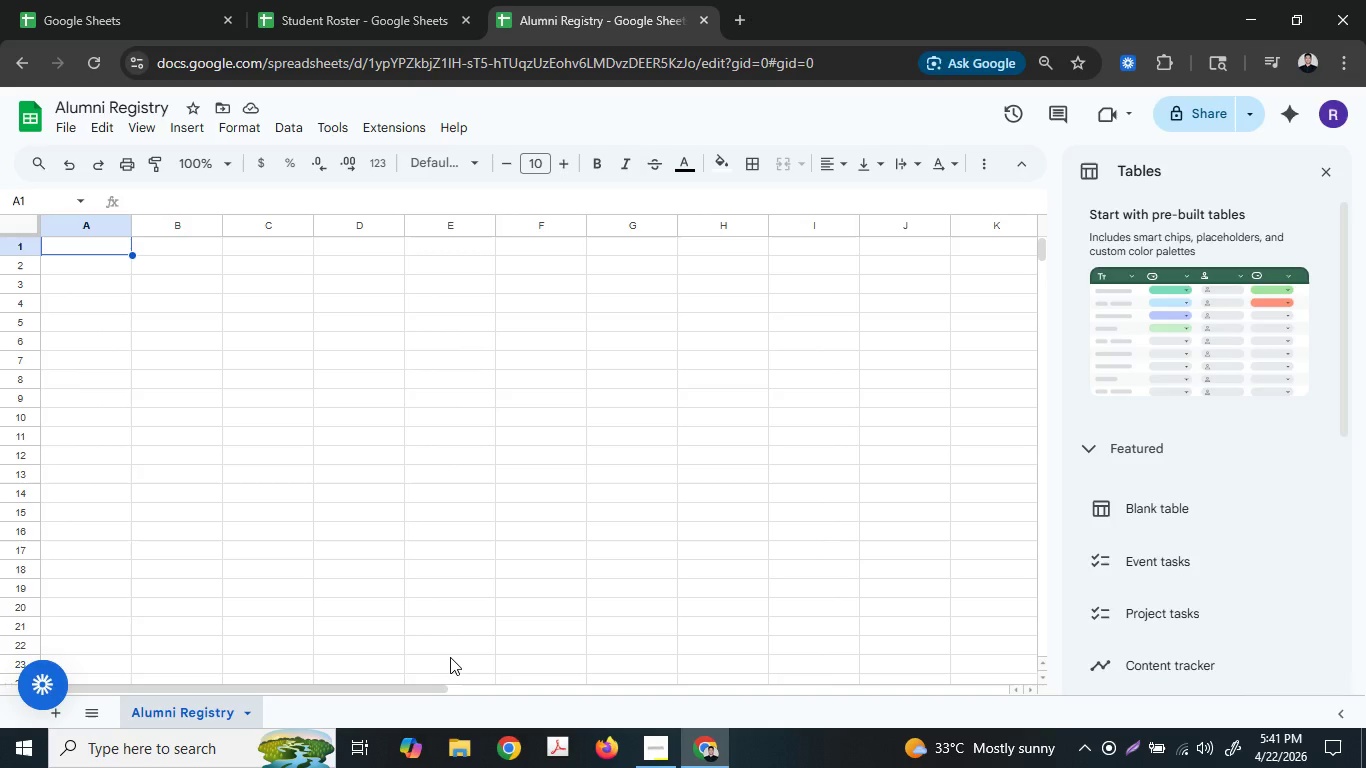 
wait(236.69)
 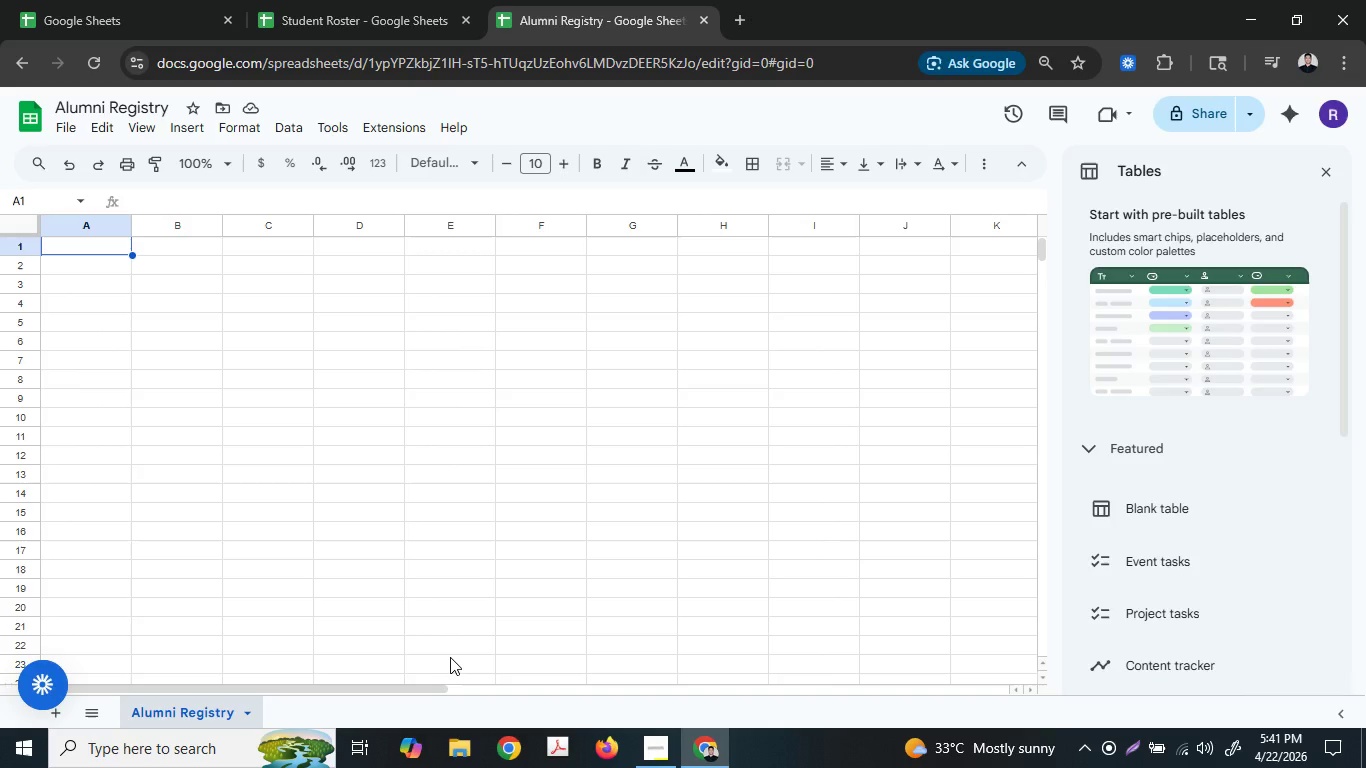 
hold_key(key=ShiftLeft, duration=0.69)
 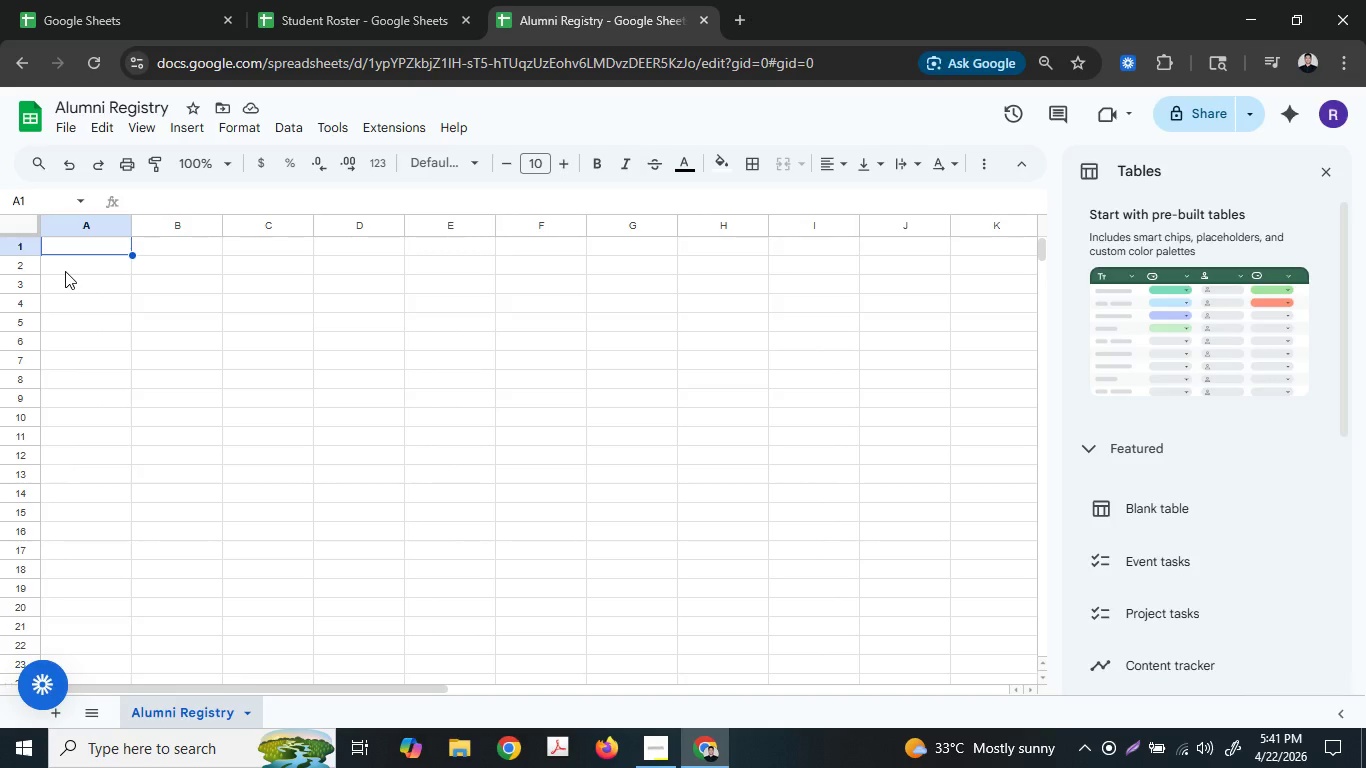 
hold_key(key=ShiftLeft, duration=0.33)
 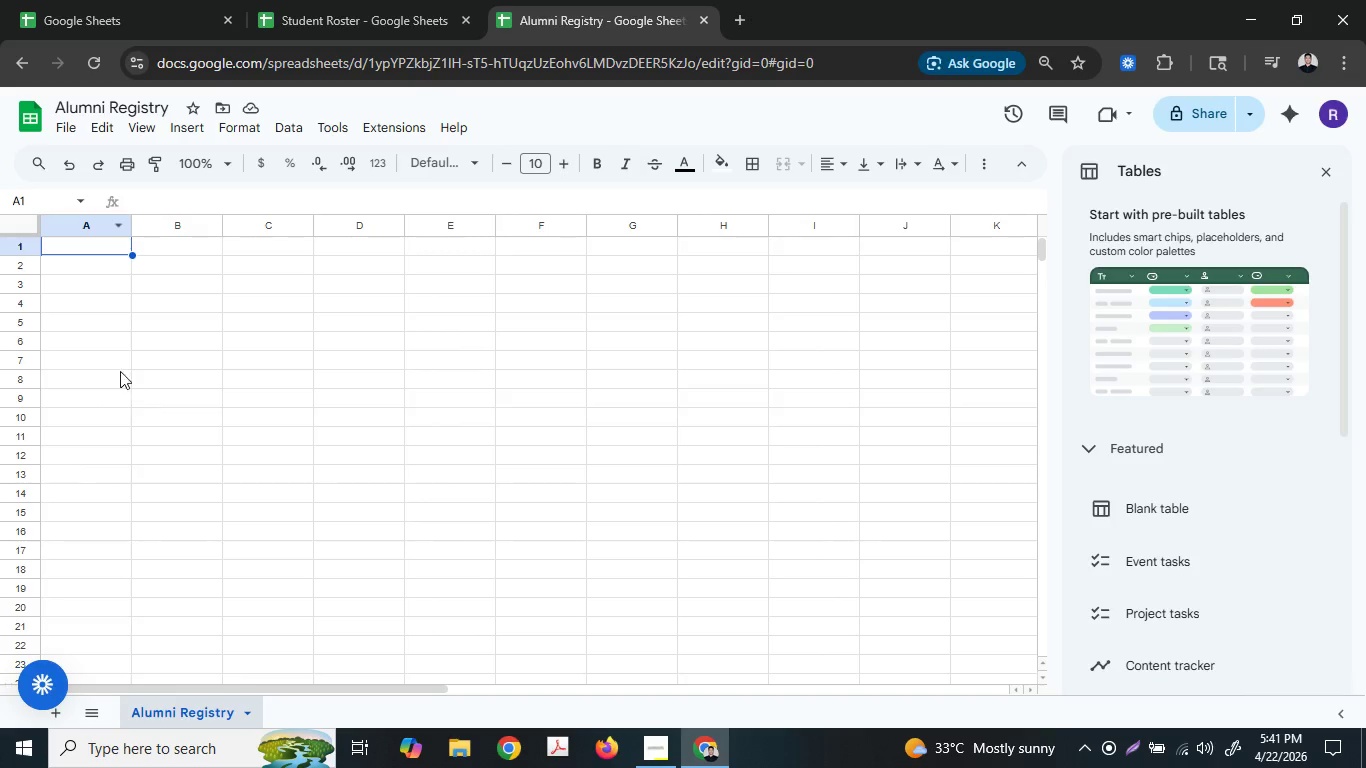 
type(S)
key(Backspace)
type(G)
key(Backspace)
type(r)
key(Backspace)
type(Graduate)
 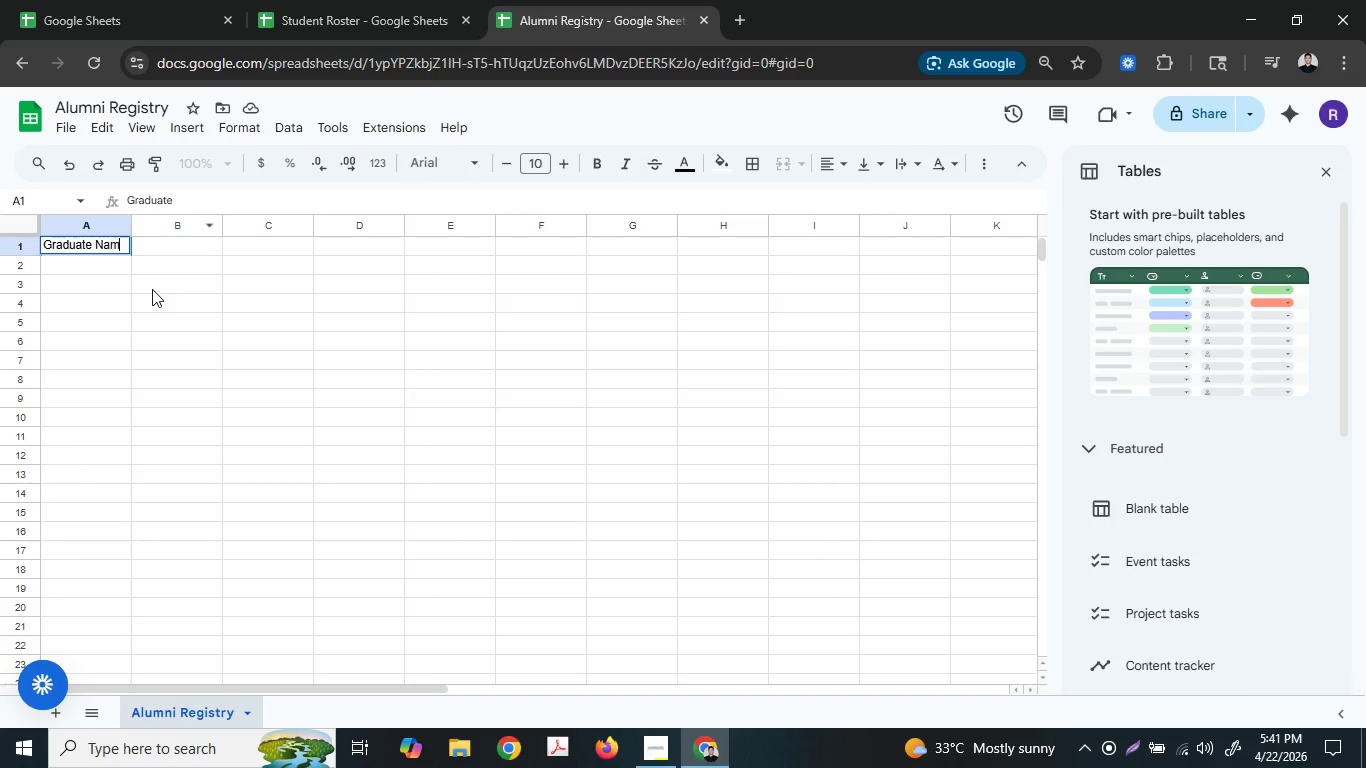 
 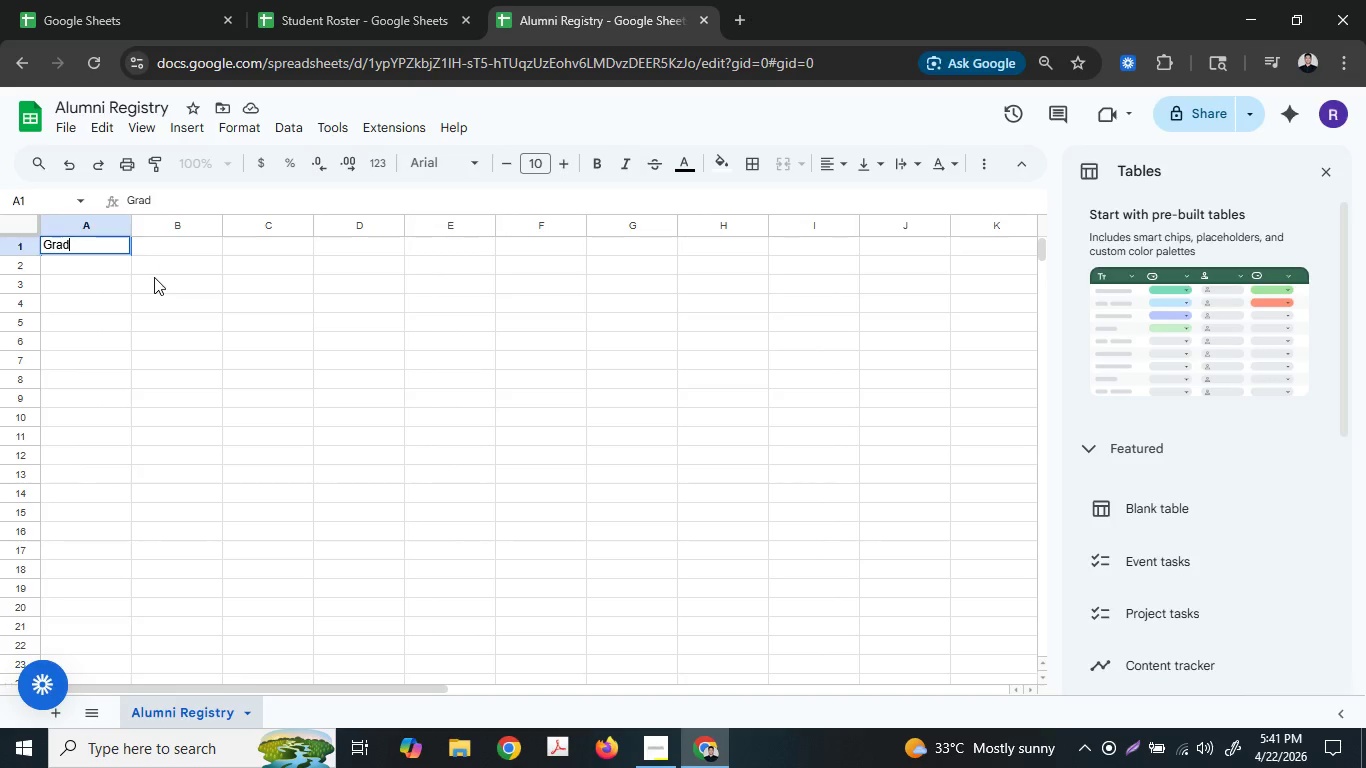 
type( Name)
key(Tab)
type(Con)
 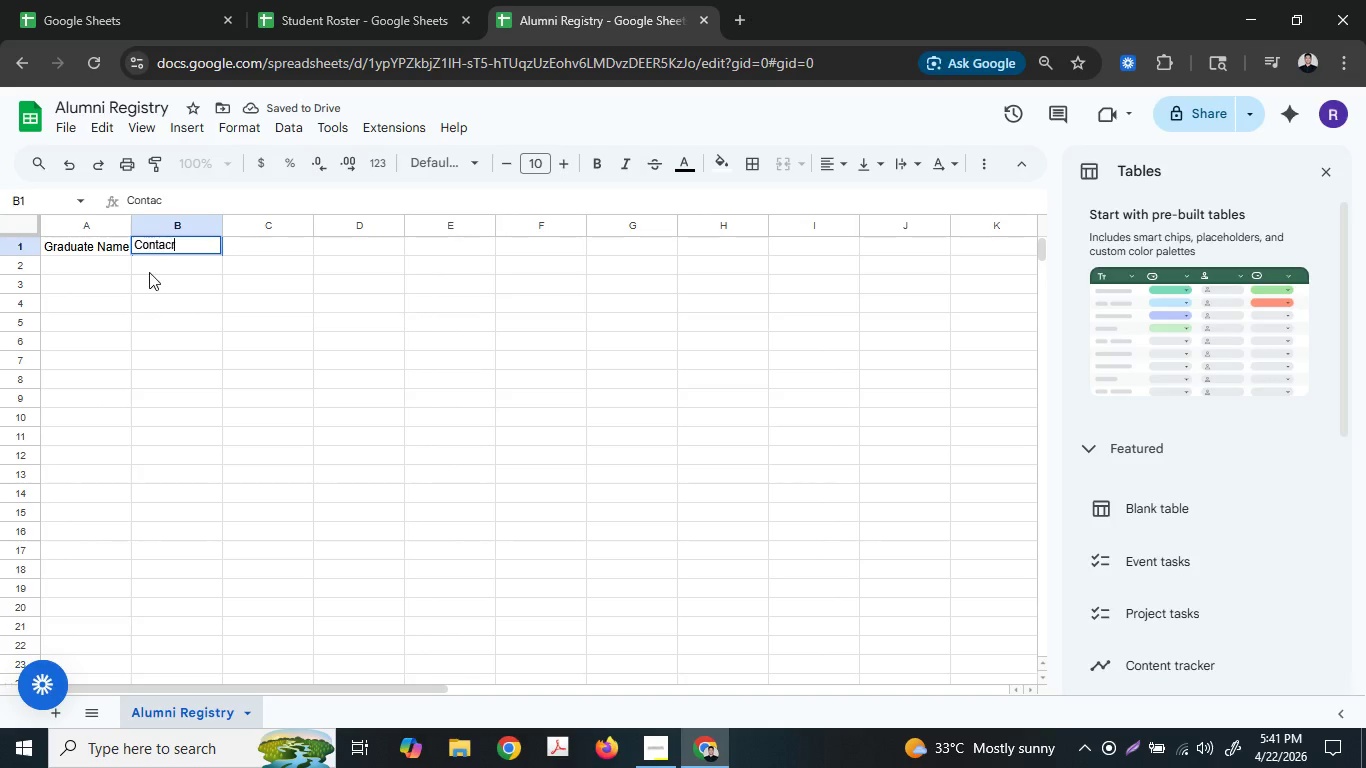 
 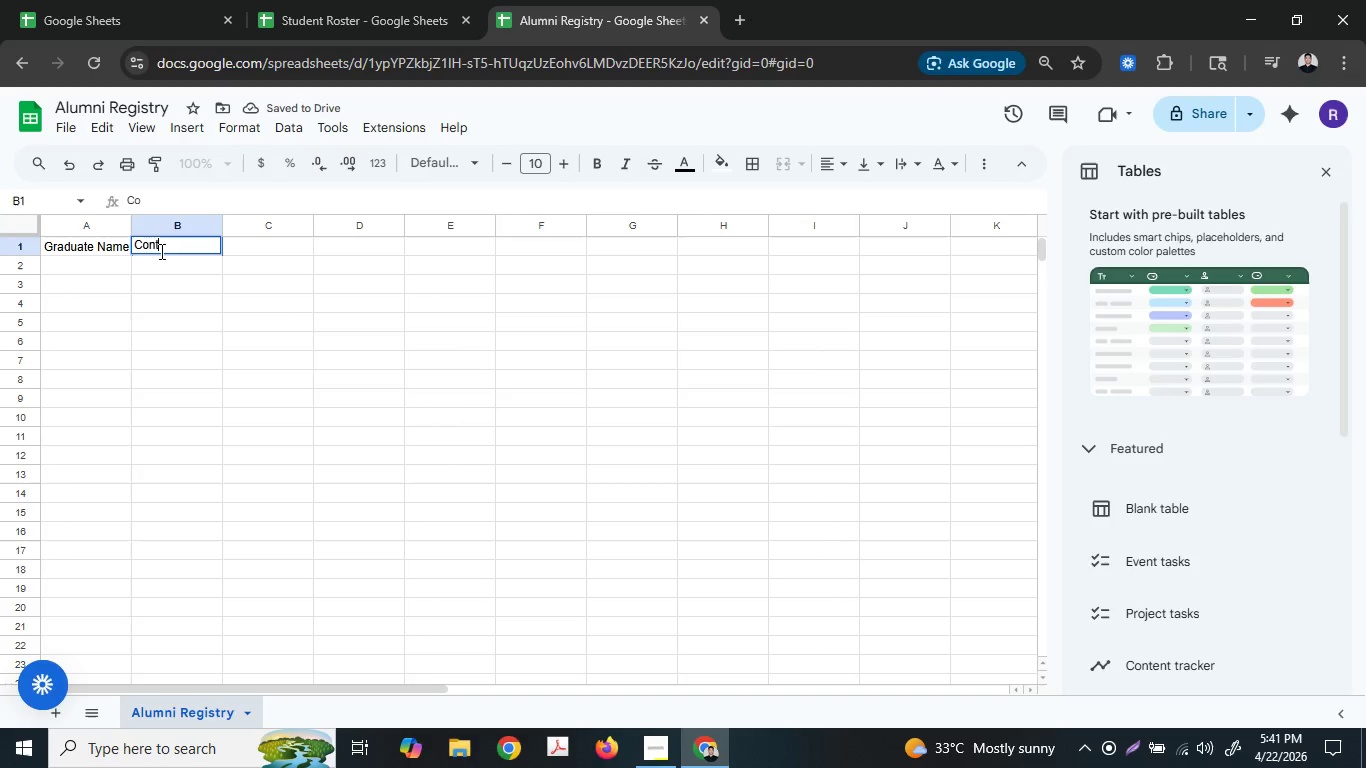 
type(tacr )
key(Backspace)
key(Backspace)
type(t E)
key(Backspace)
type(Eail)
key(Backspace)
key(Backspace)
type(a)
key(Backspace)
key(Backspace)
type(mail)
key(Tab)
 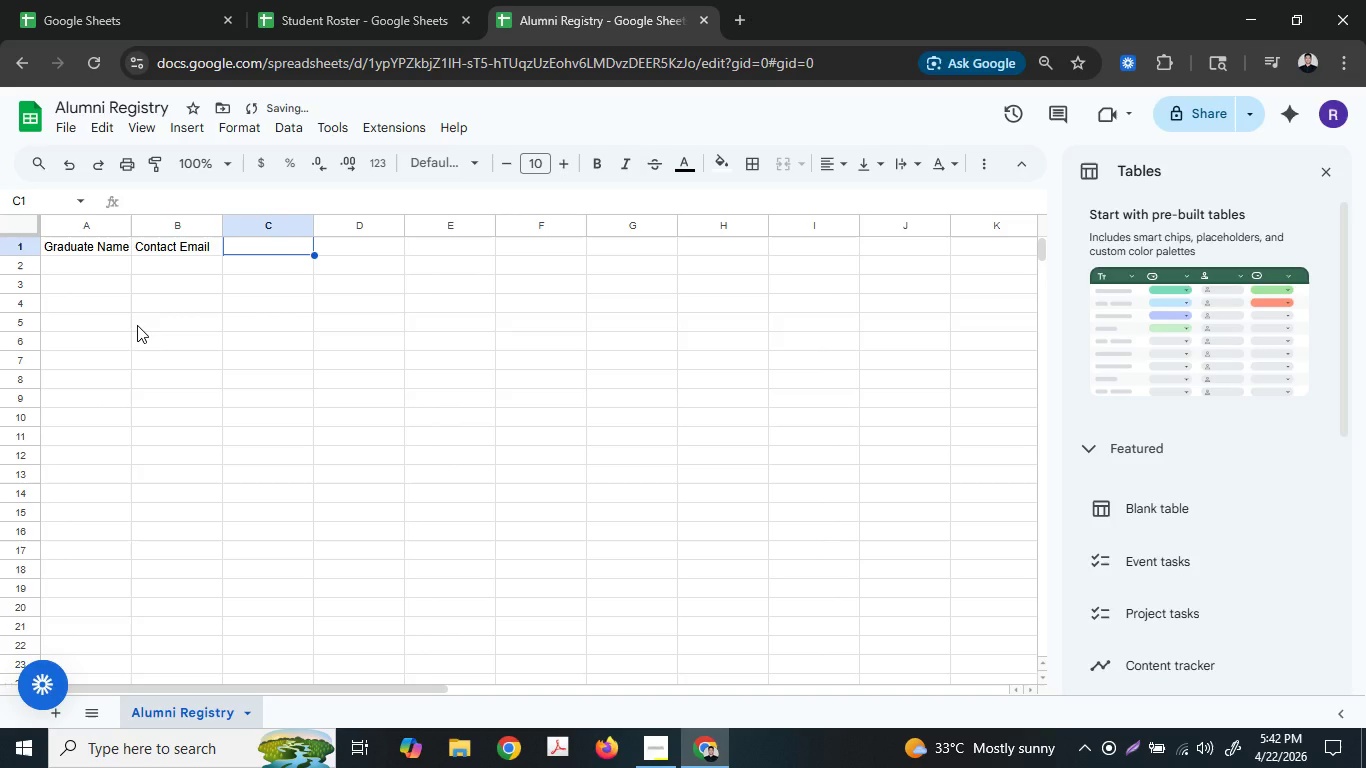 
type(Grat)
key(Backspace)
type(dua)
 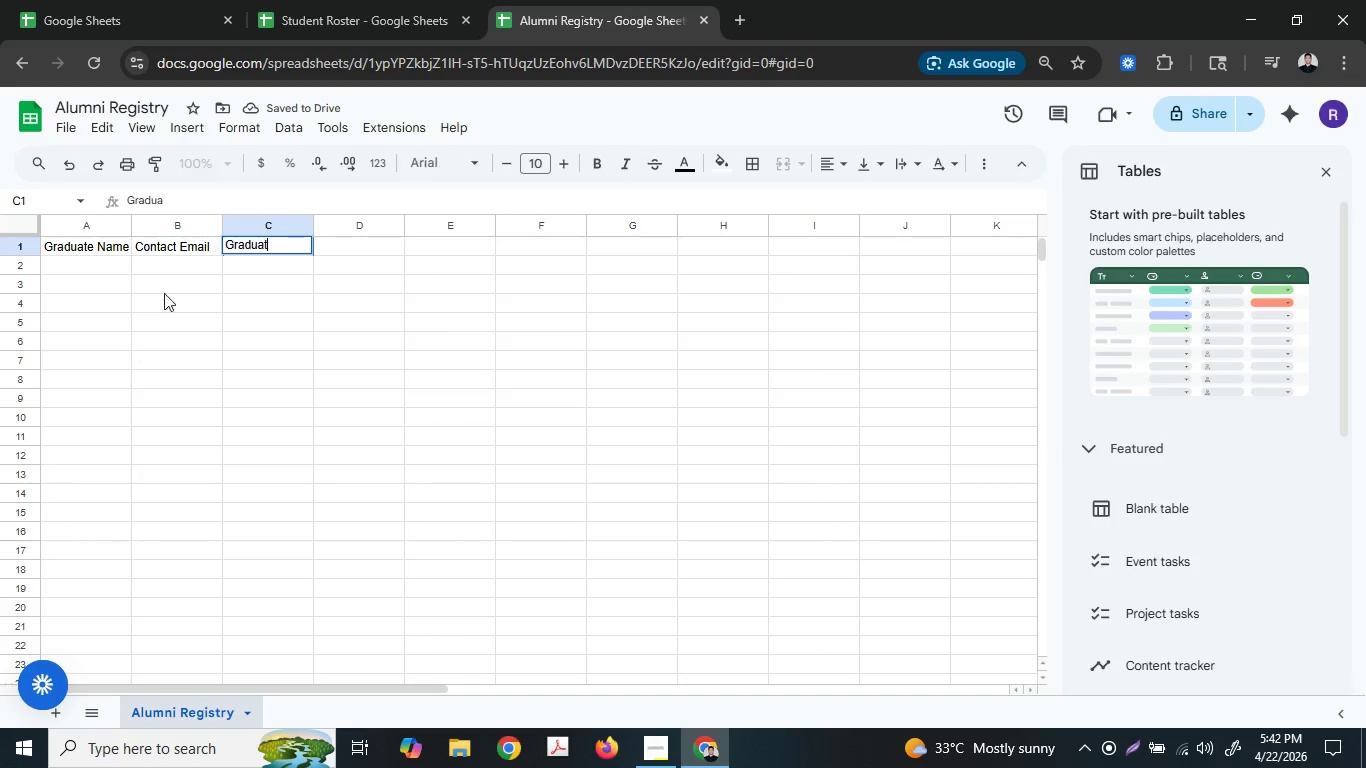 
type(tion Date)
key(Tab)
type(Regis)
 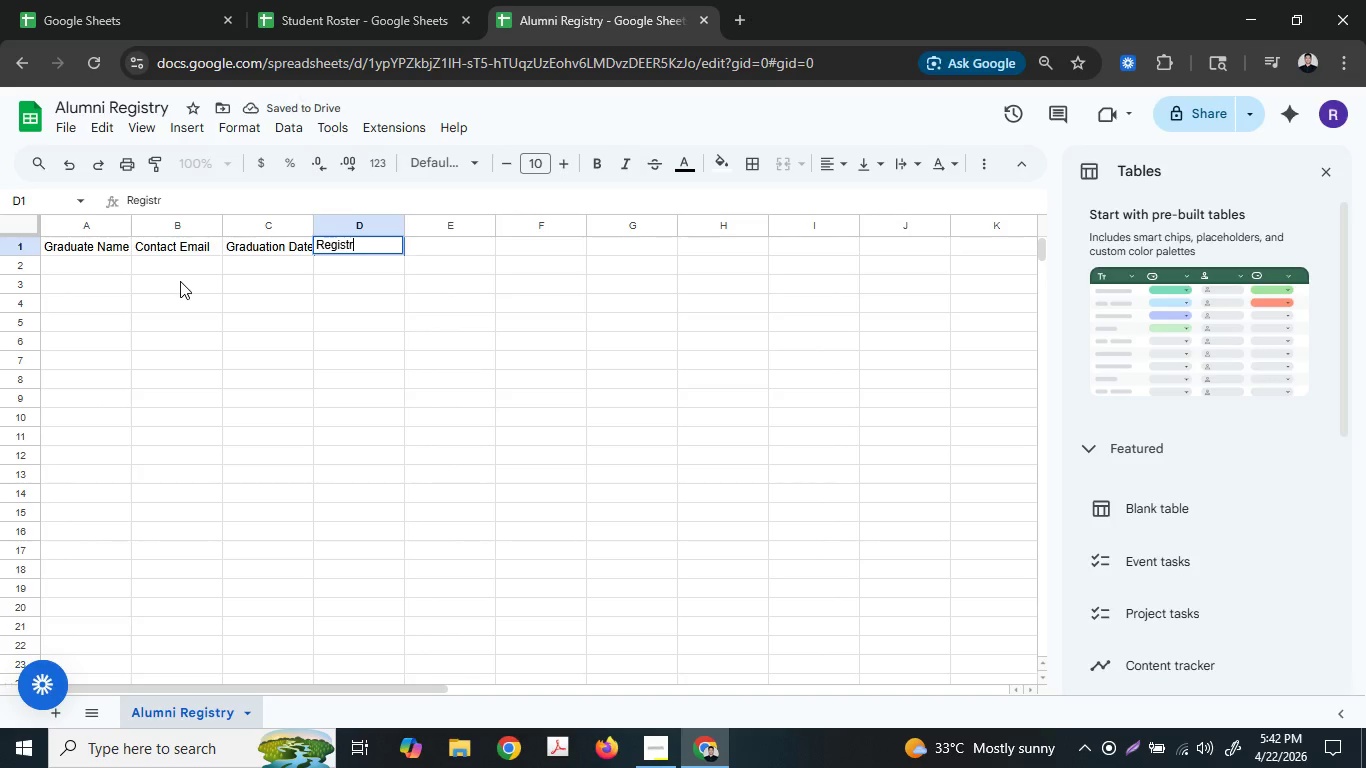 
 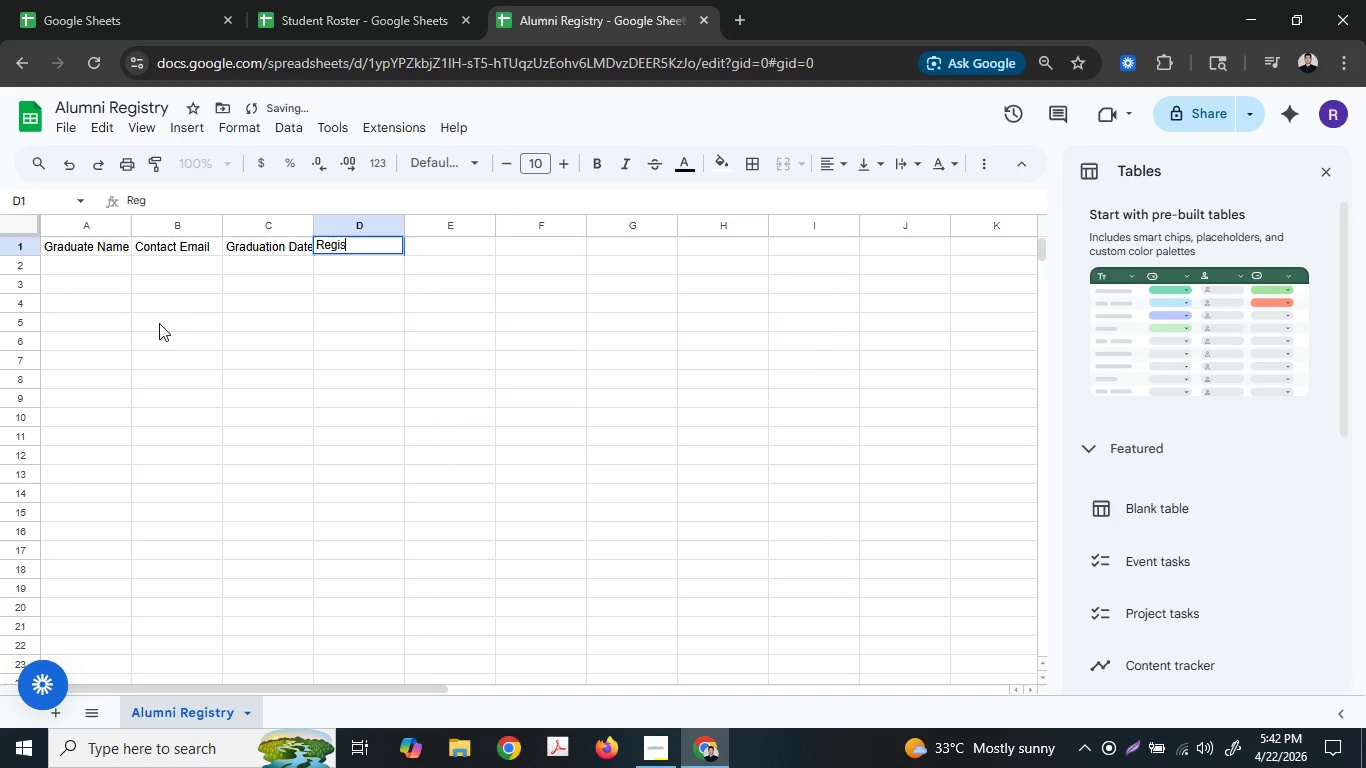 
type(try Added Da)
 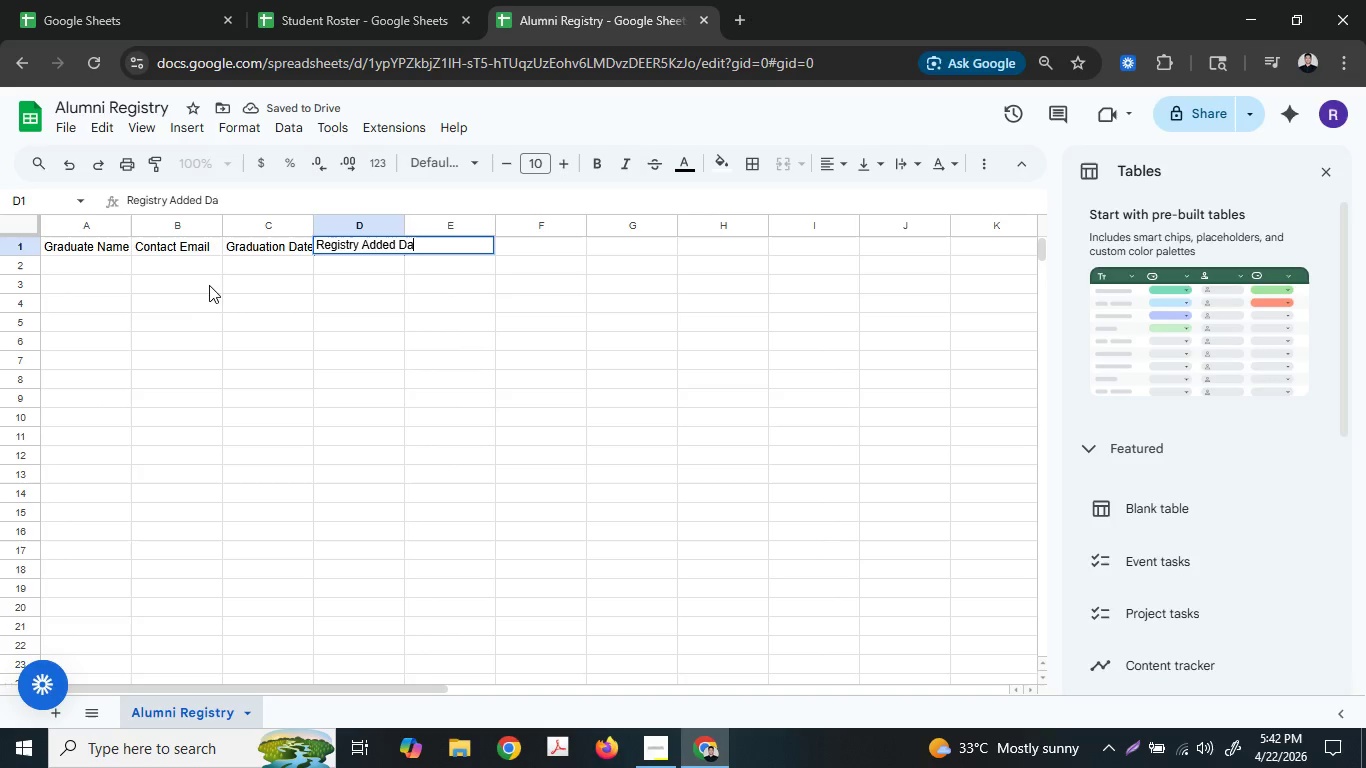 
type(te)
 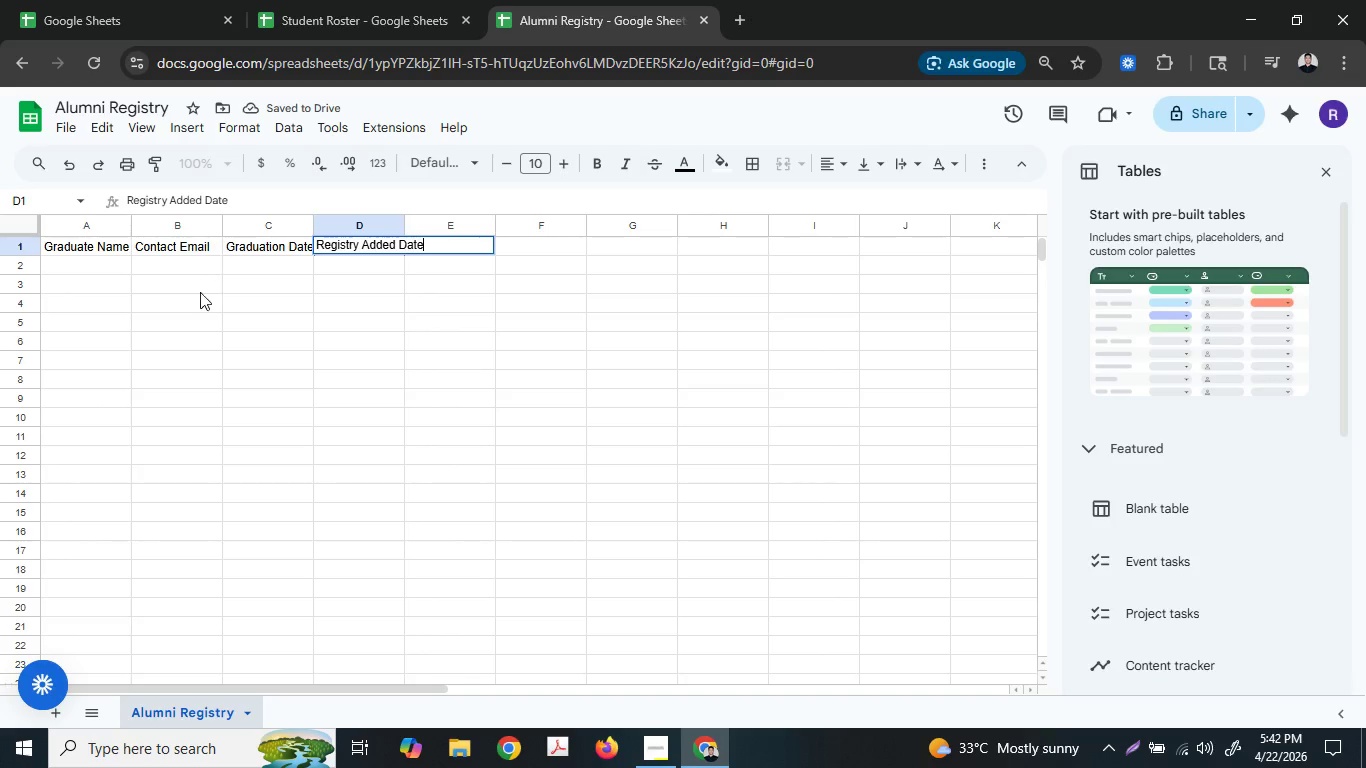 
key(Enter)
 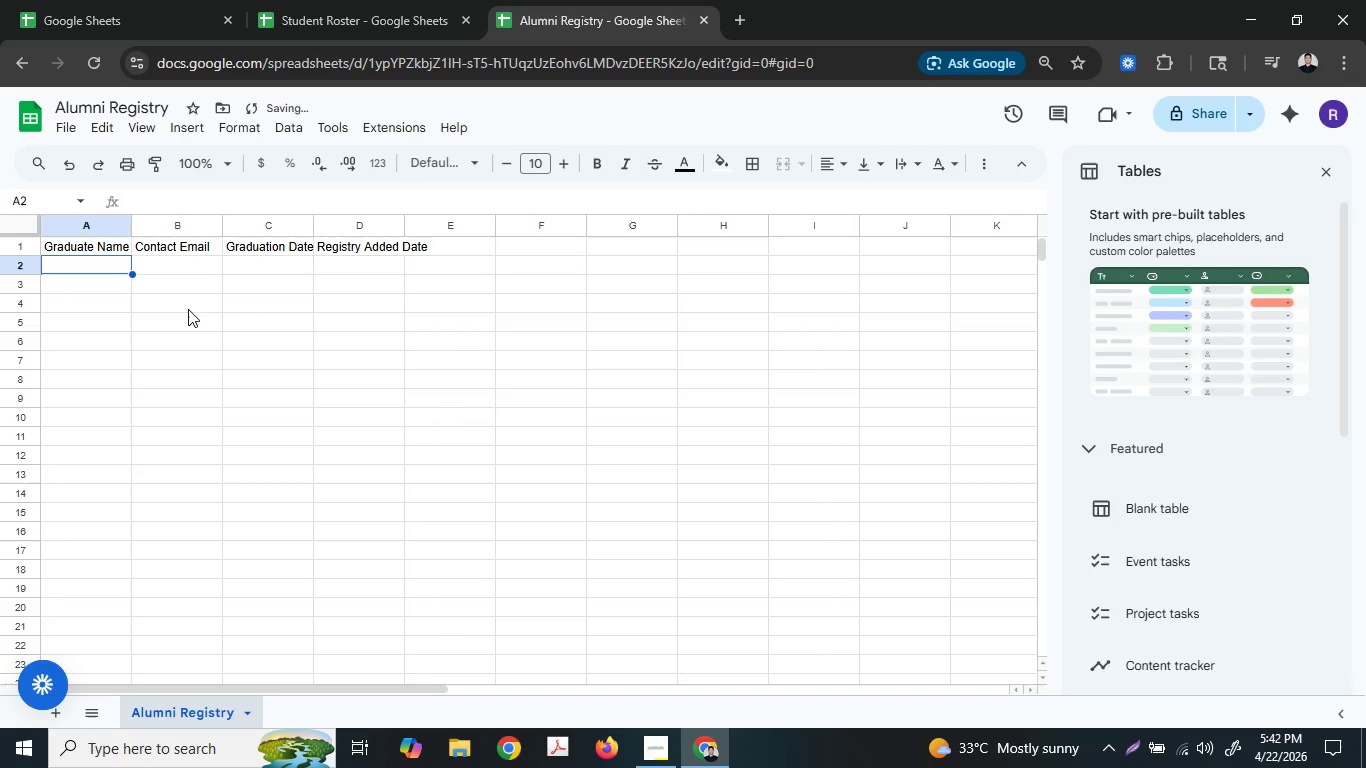 
key(Control+A)
 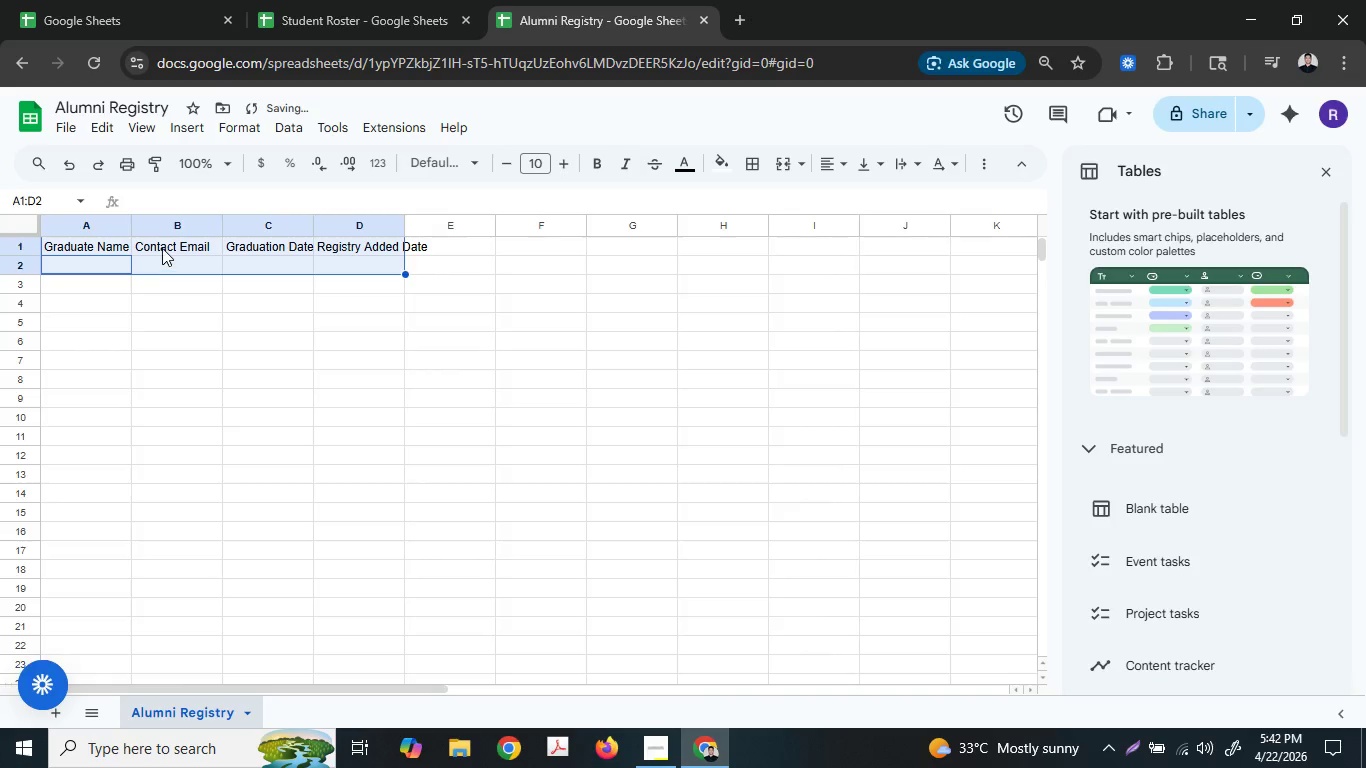 
key(Control+A)
 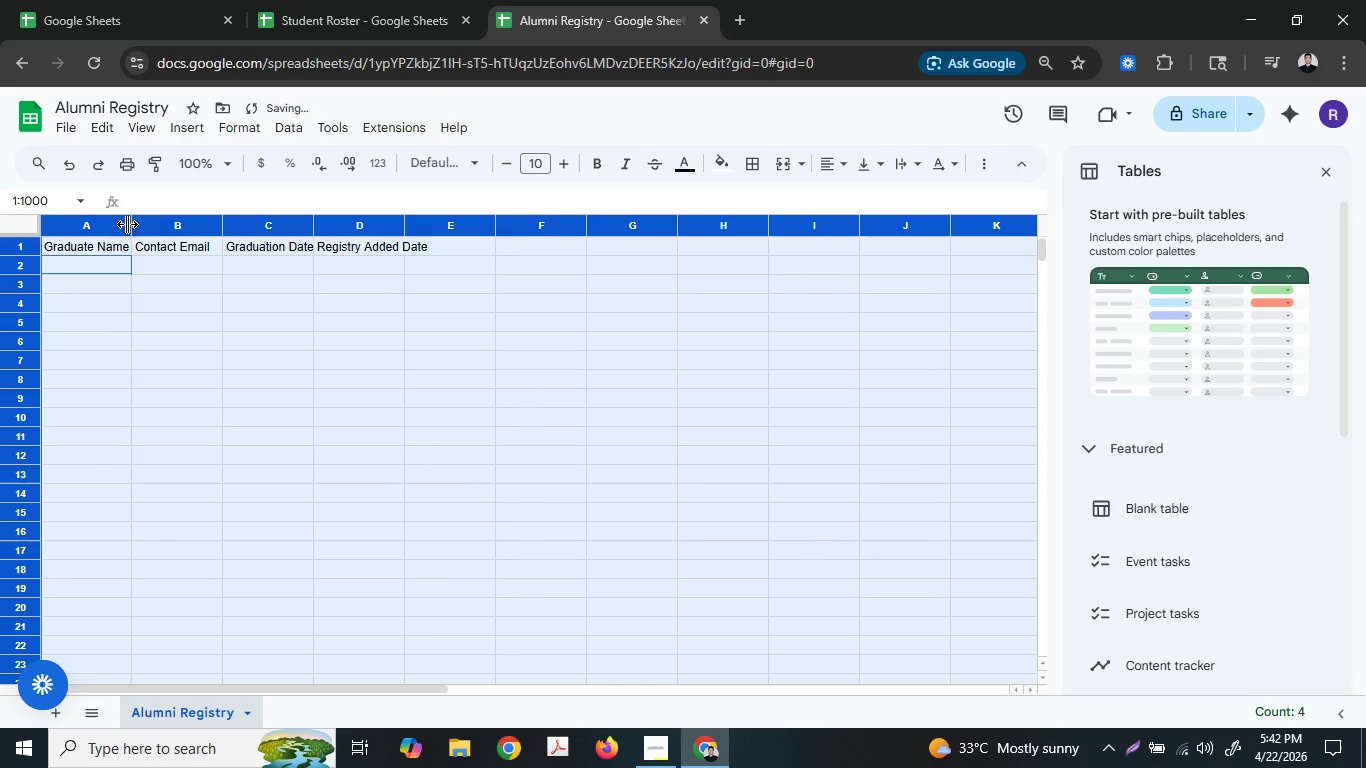 
left_click_drag(start_coordinate=[126, 225], to_coordinate=[174, 234])
 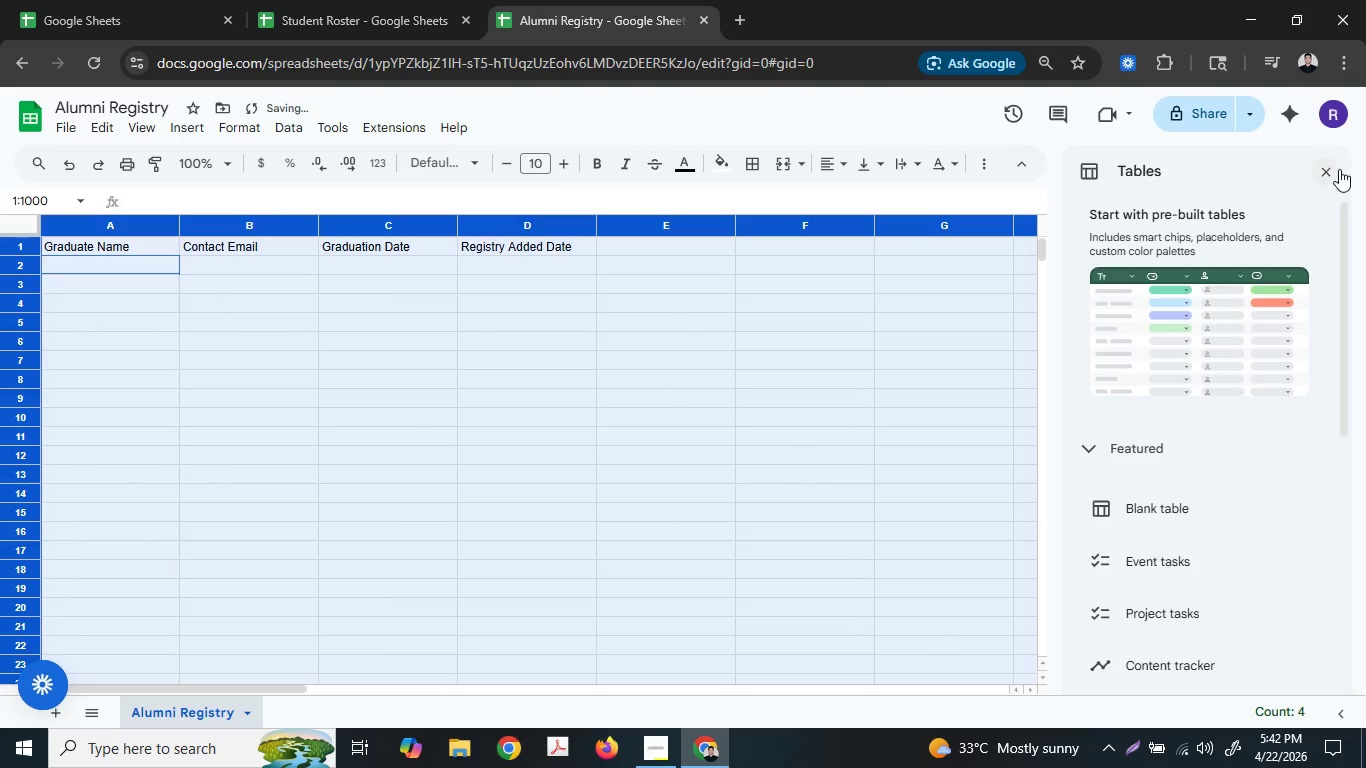 
left_click([1322, 177])
 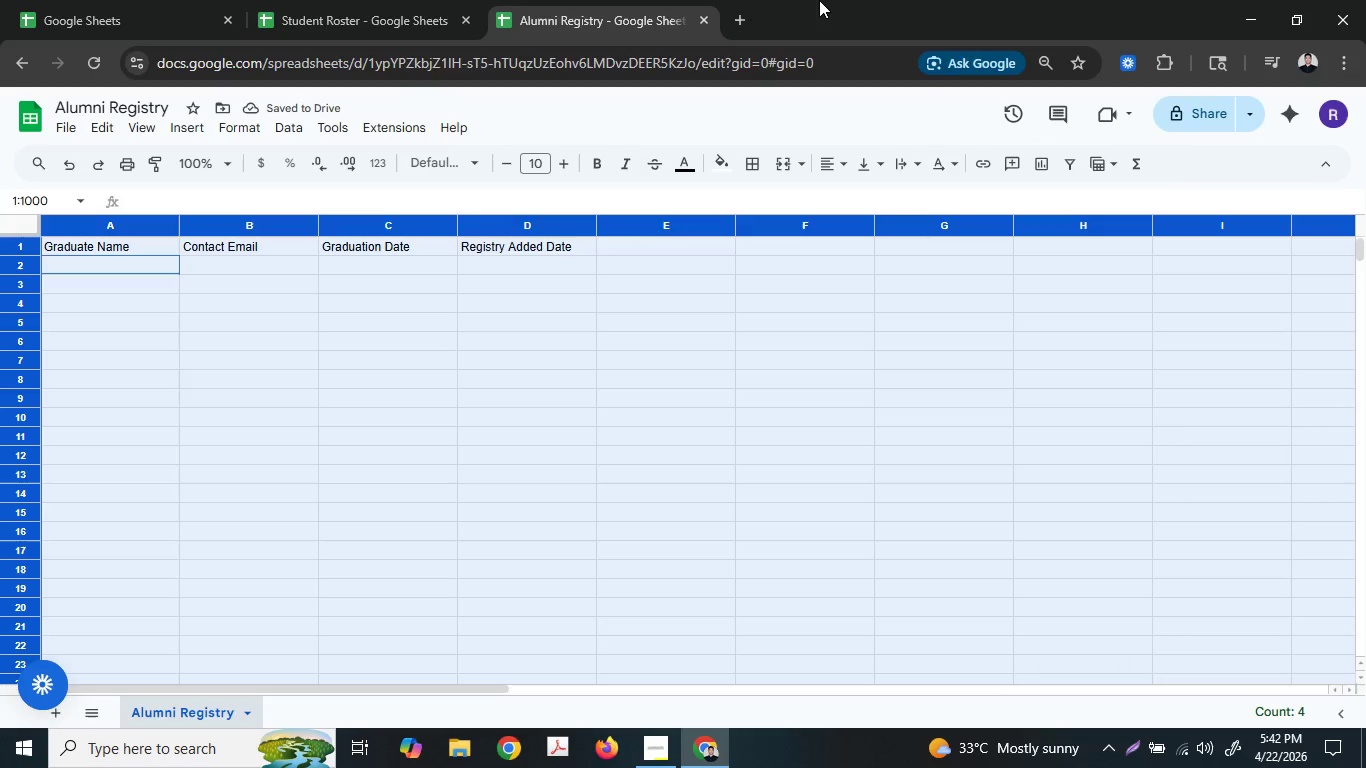 
left_click([751, 18])
 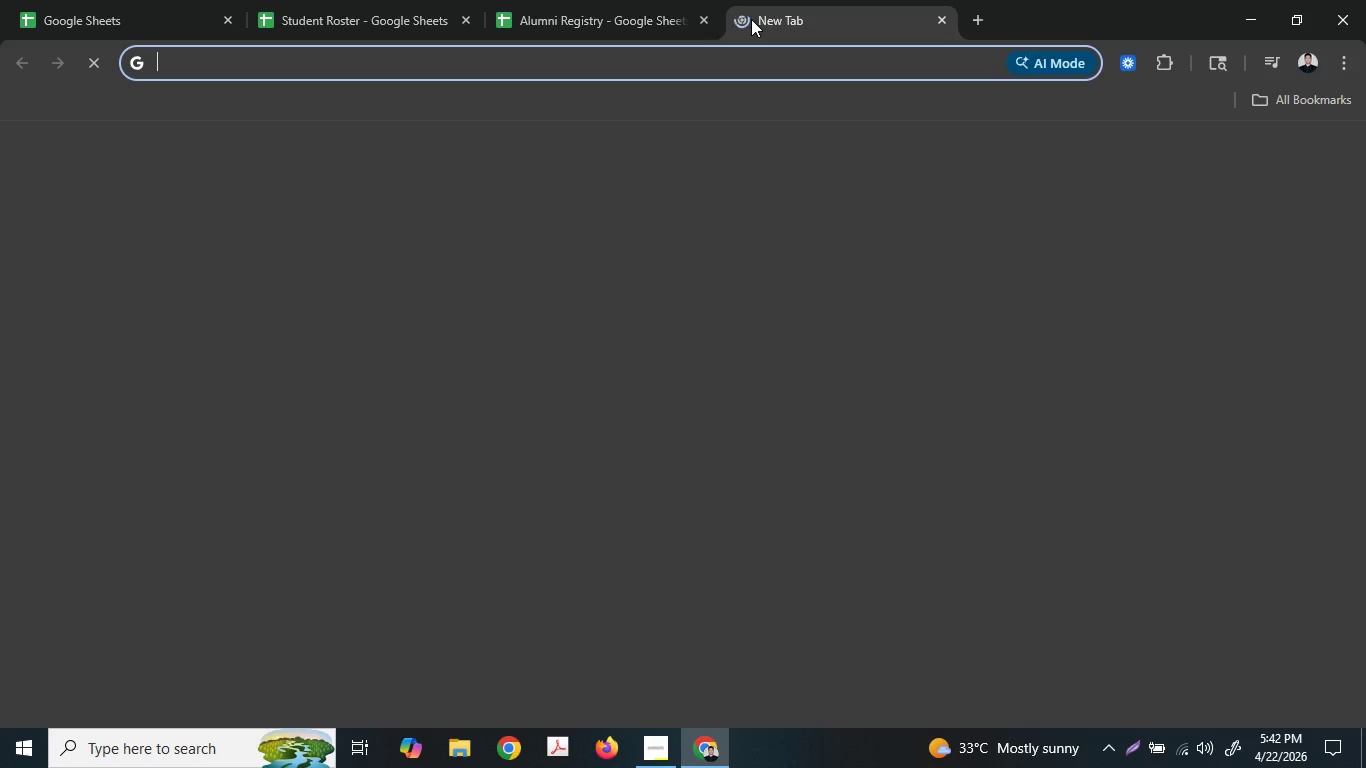 
type(zap)
 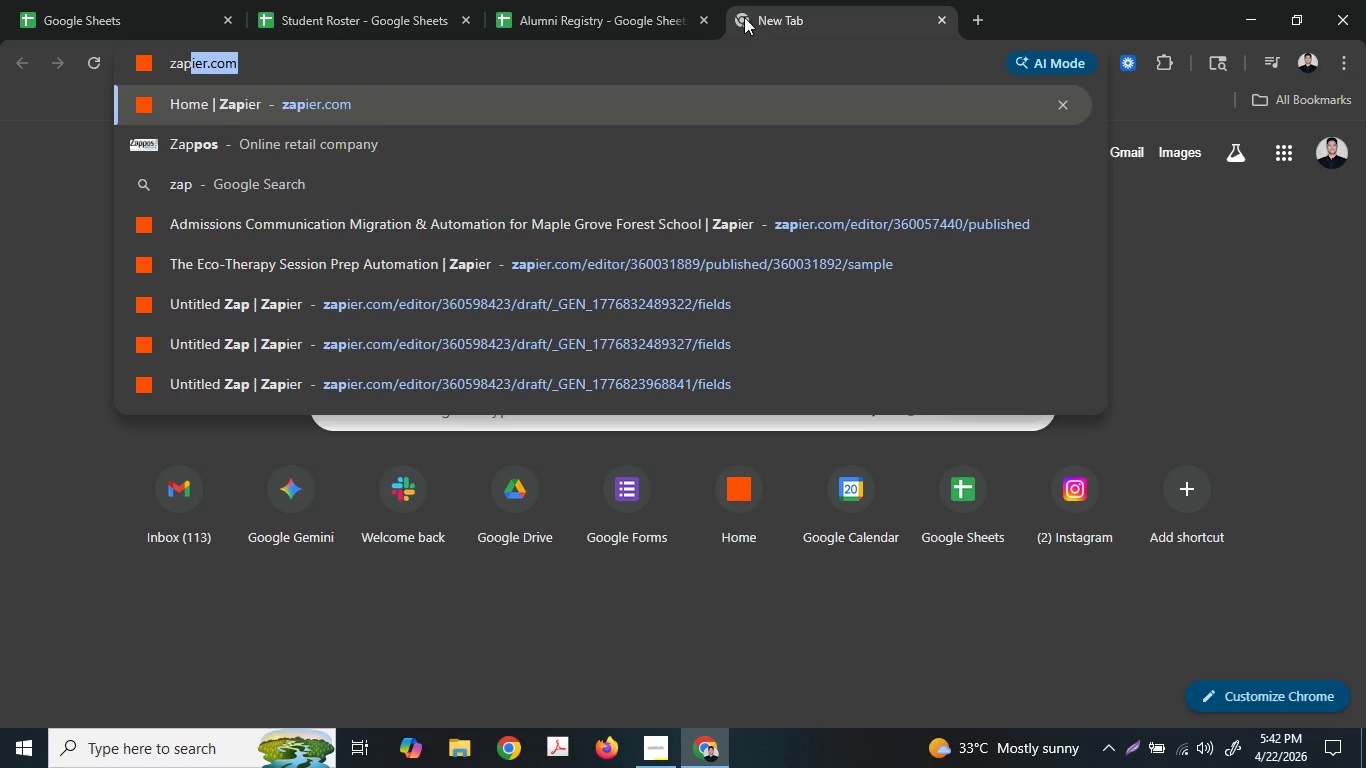 
key(Enter)
 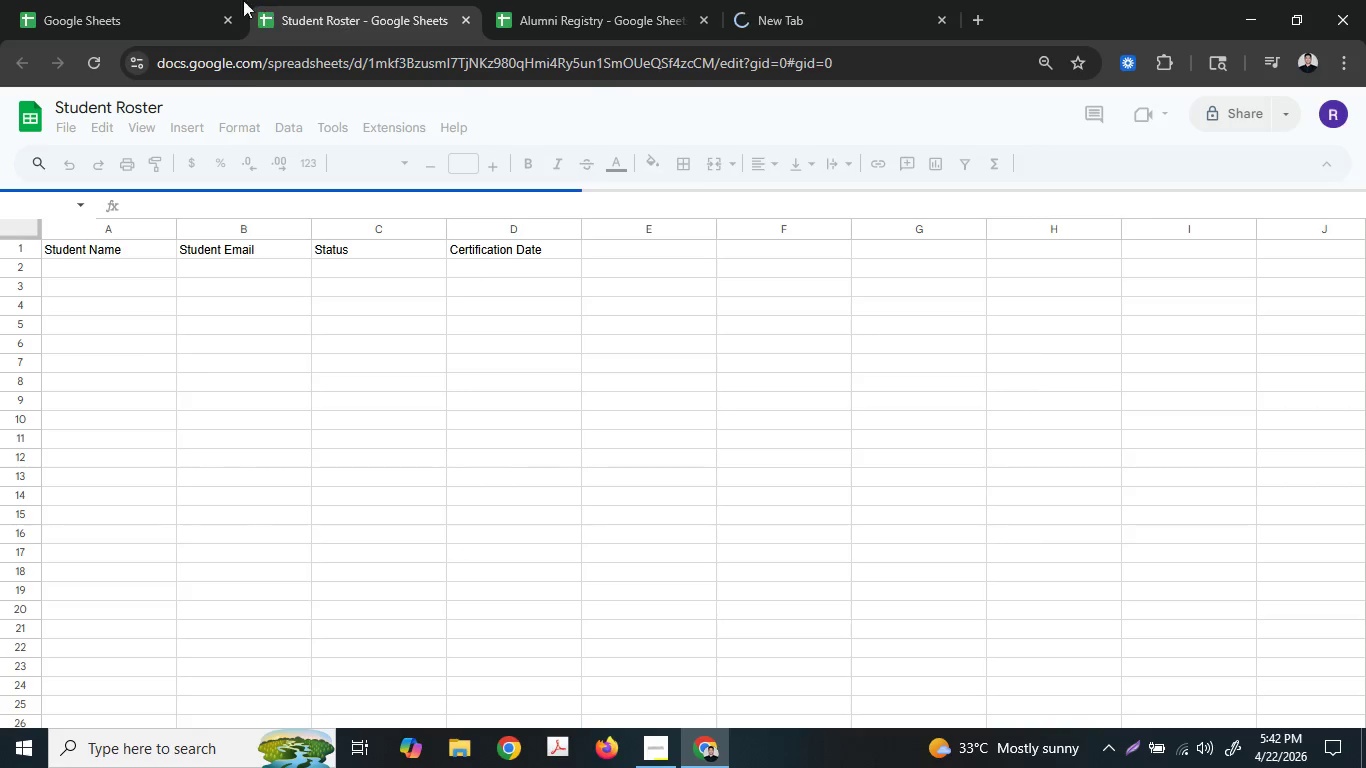 
double_click([232, 0])
 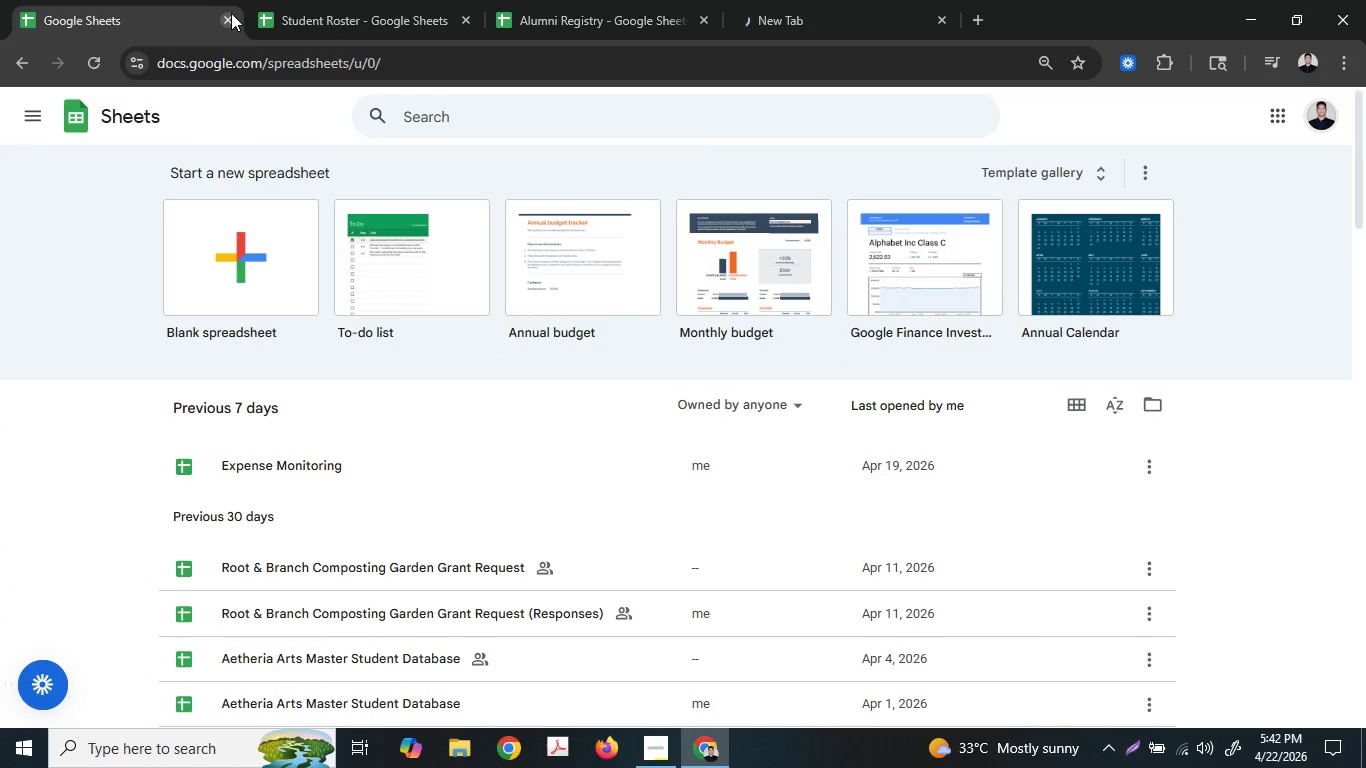 
triple_click([231, 14])
 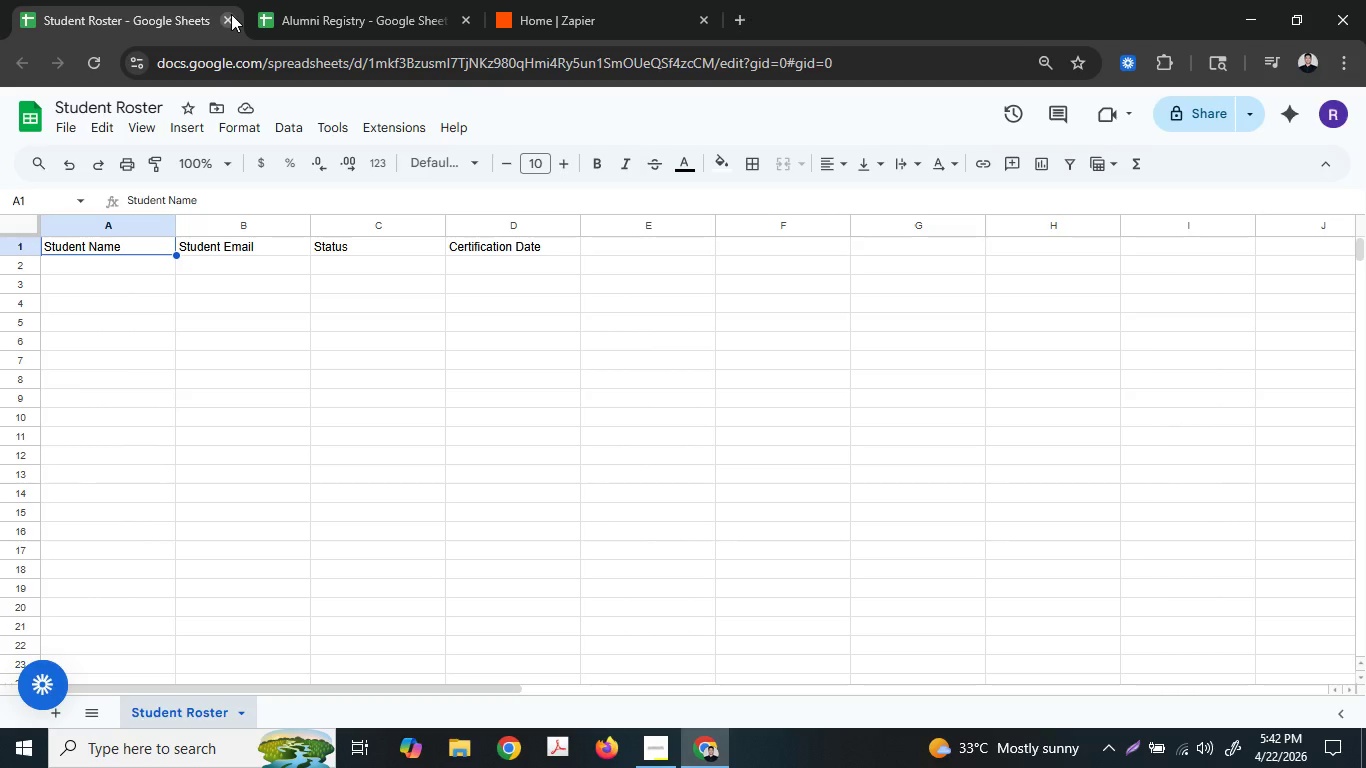 
wait(12.7)
 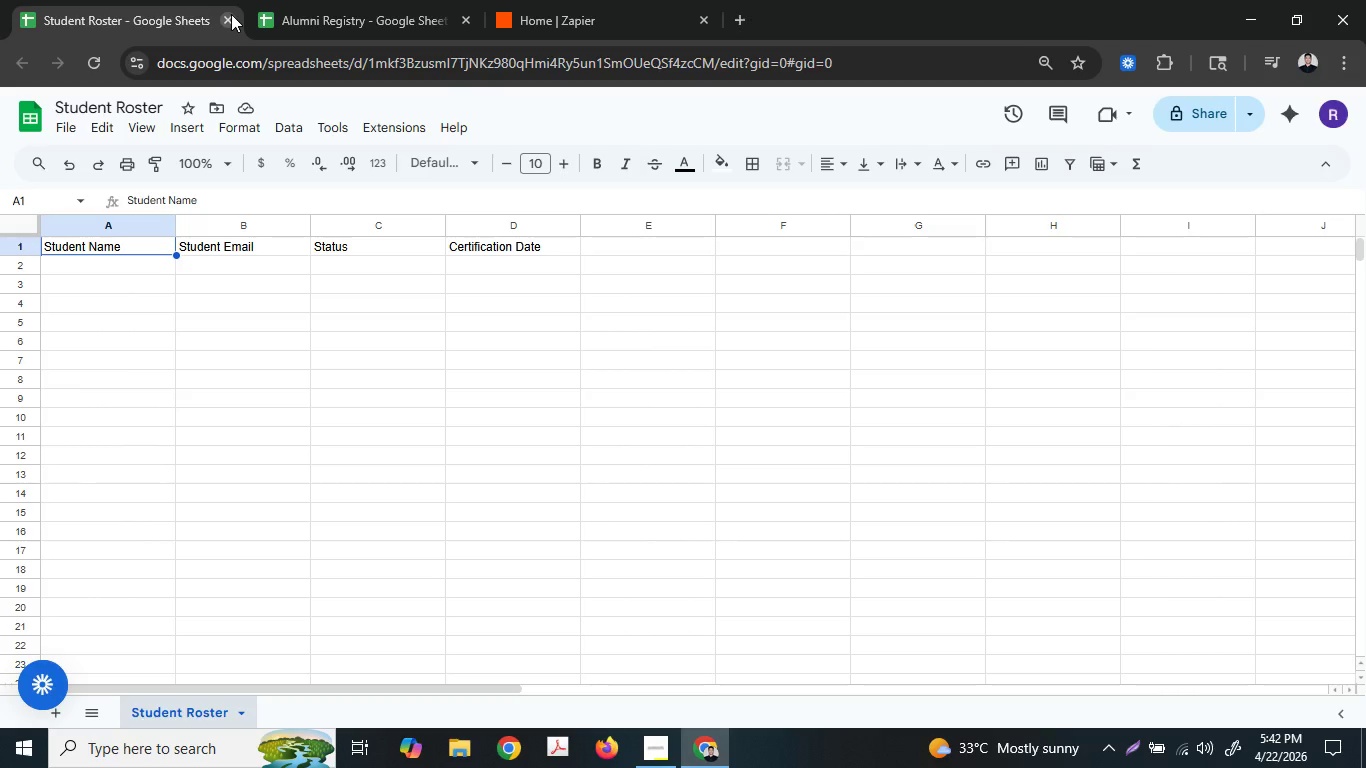 
left_click([115, 265])
 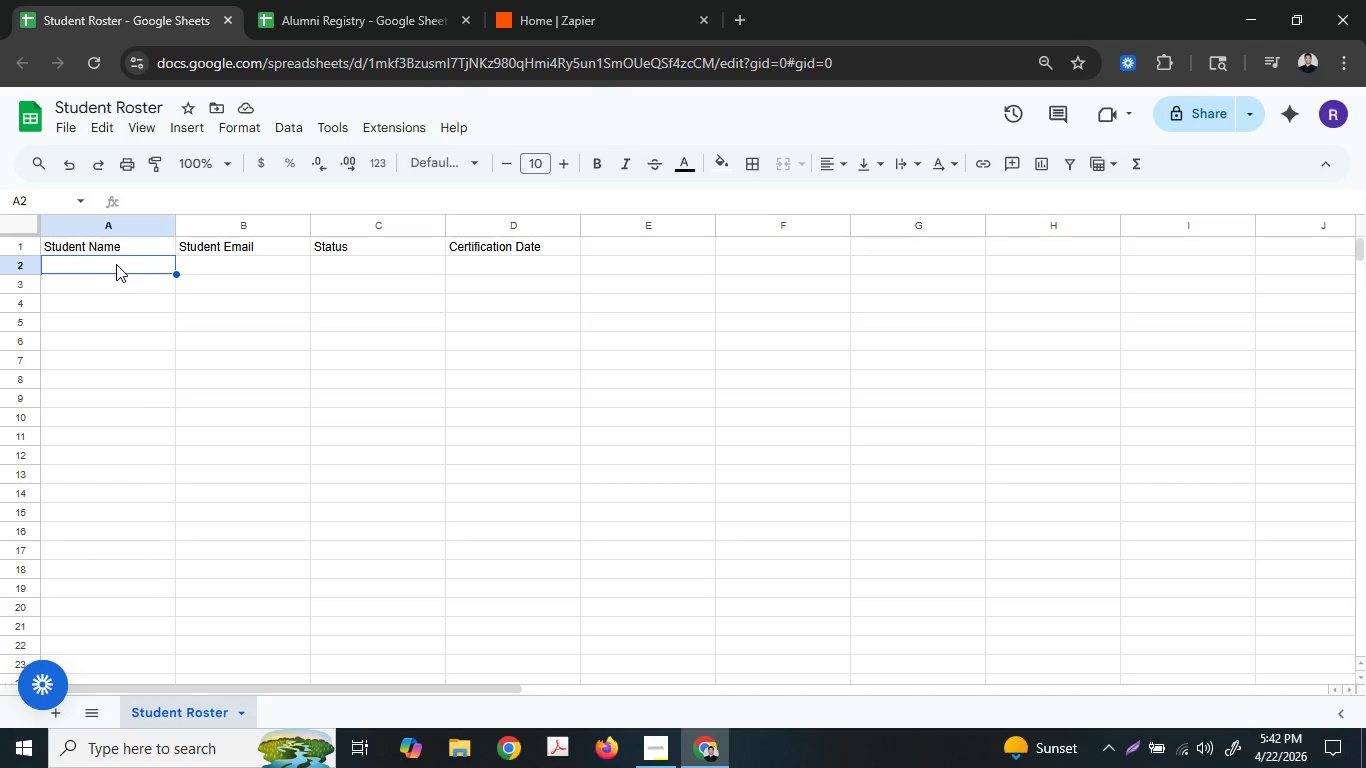 
type(TES)
 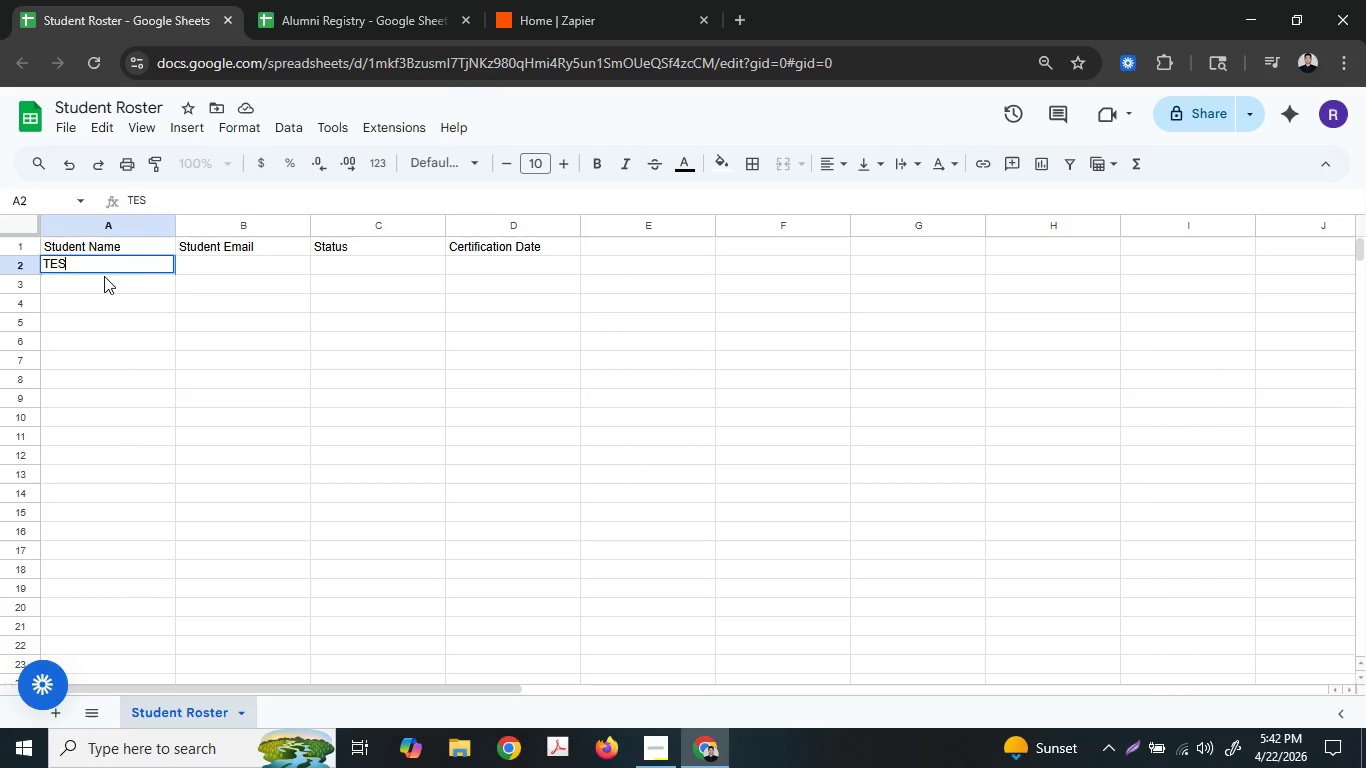 
key(Tab)
 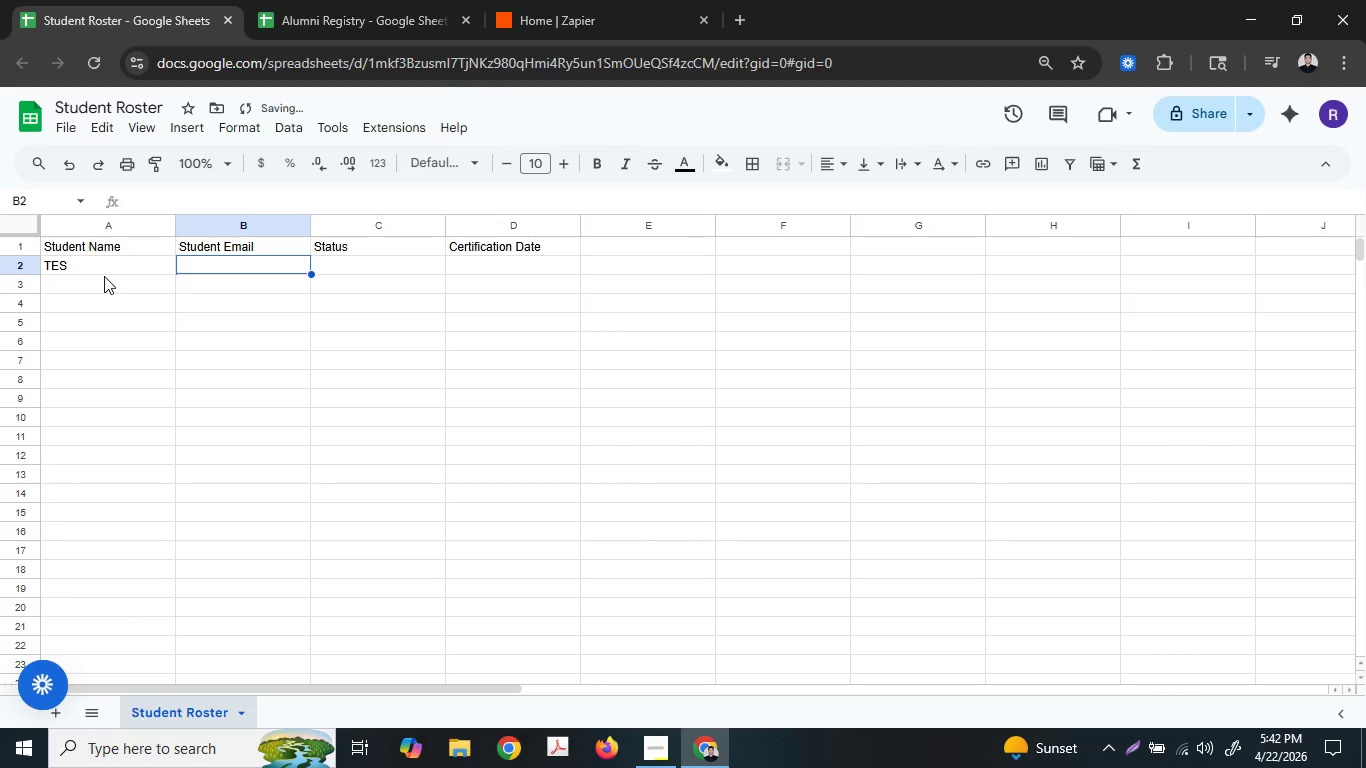 
key(ArrowLeft)
 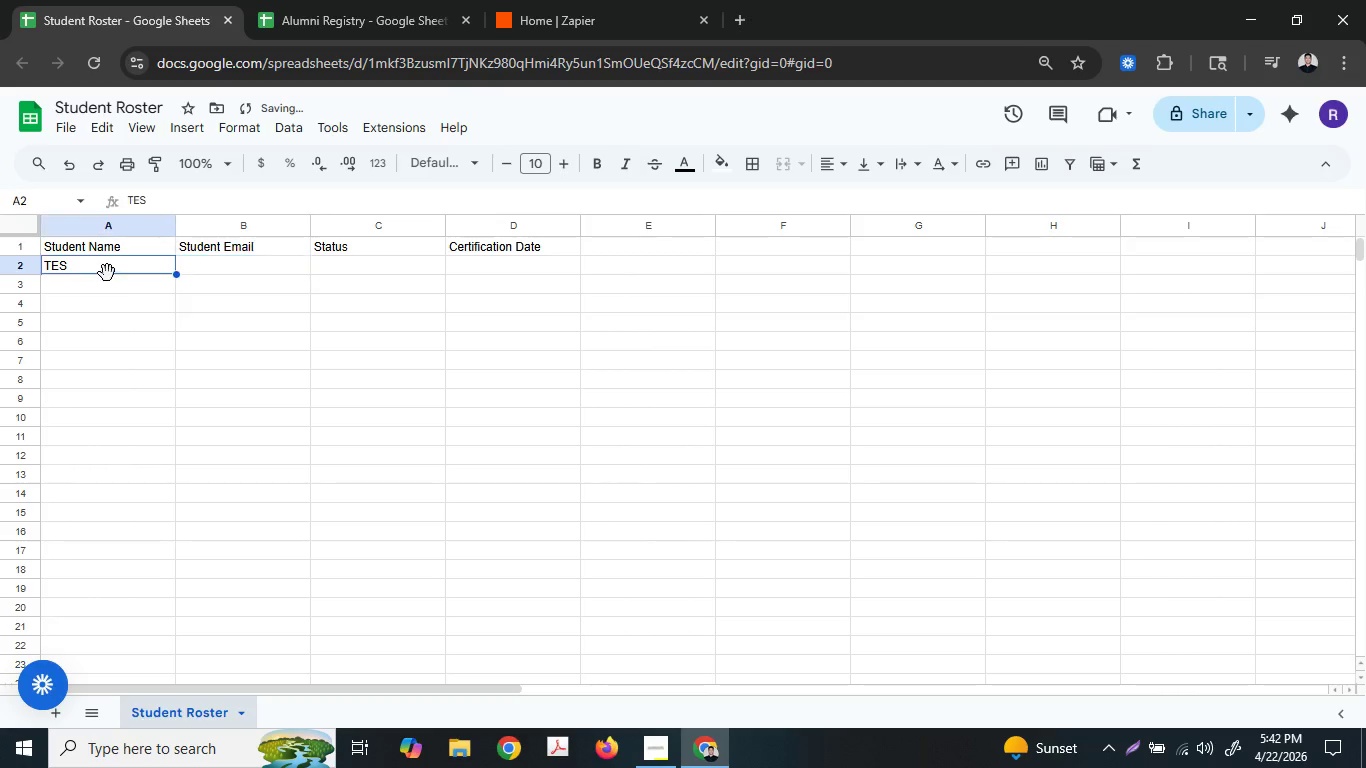 
type(TET)
key(Backspace)
type(ST)
 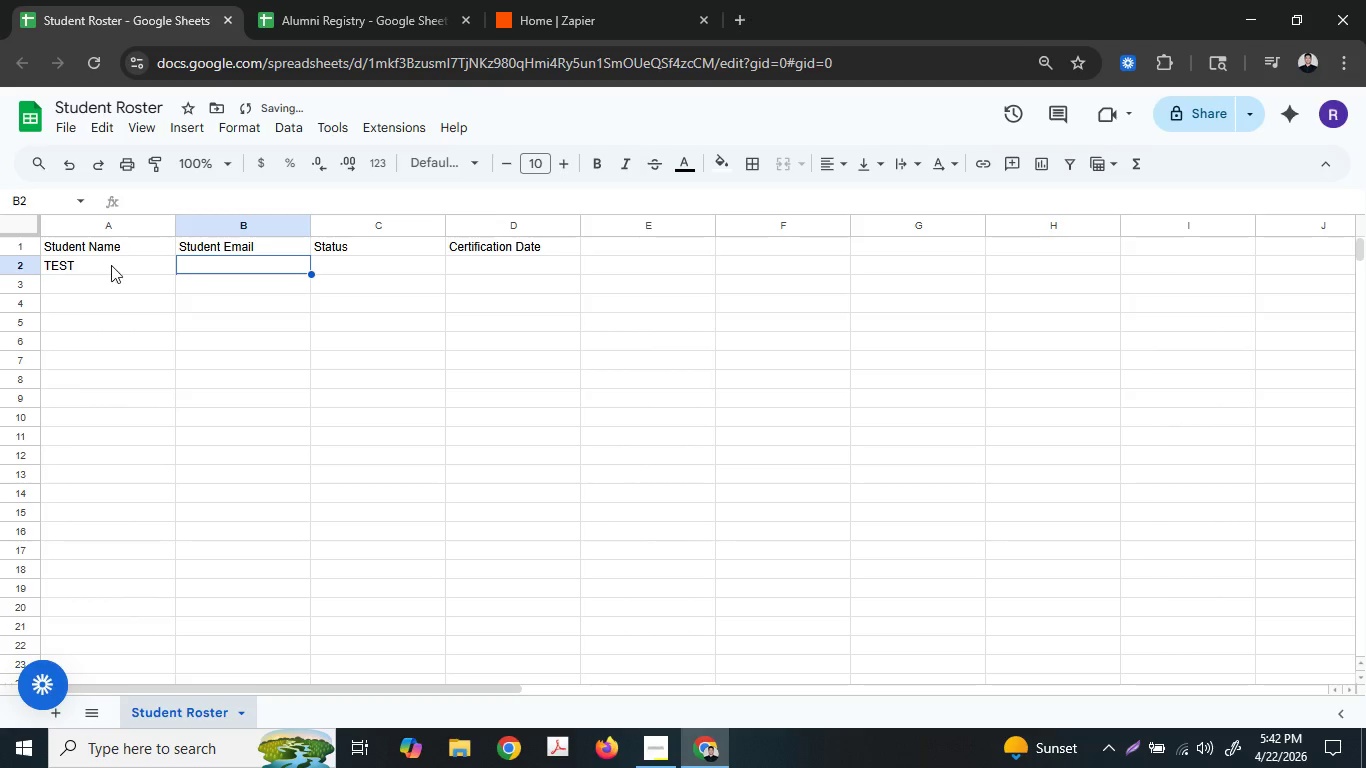 
 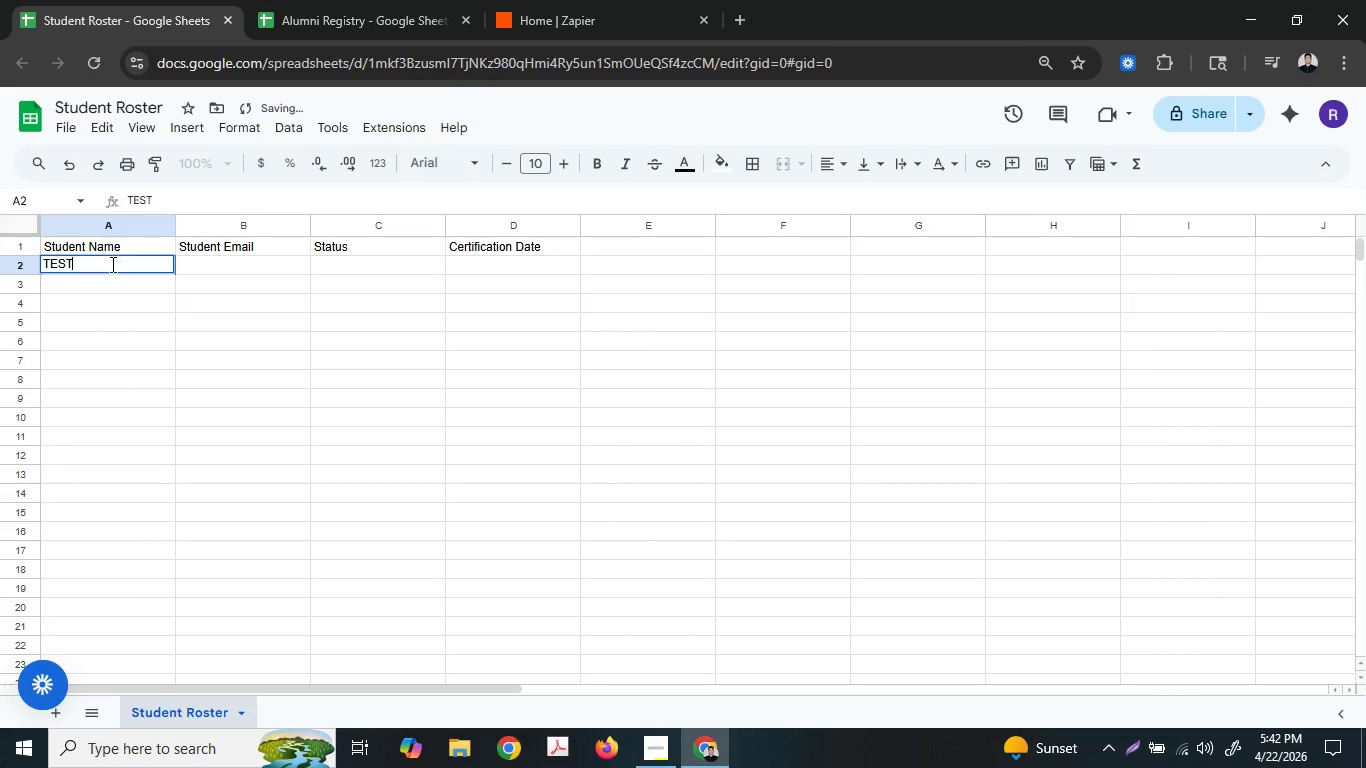 
key(Tab)
type(darel)
key(Backspace)
key(Backspace)
type(relbdizon)
 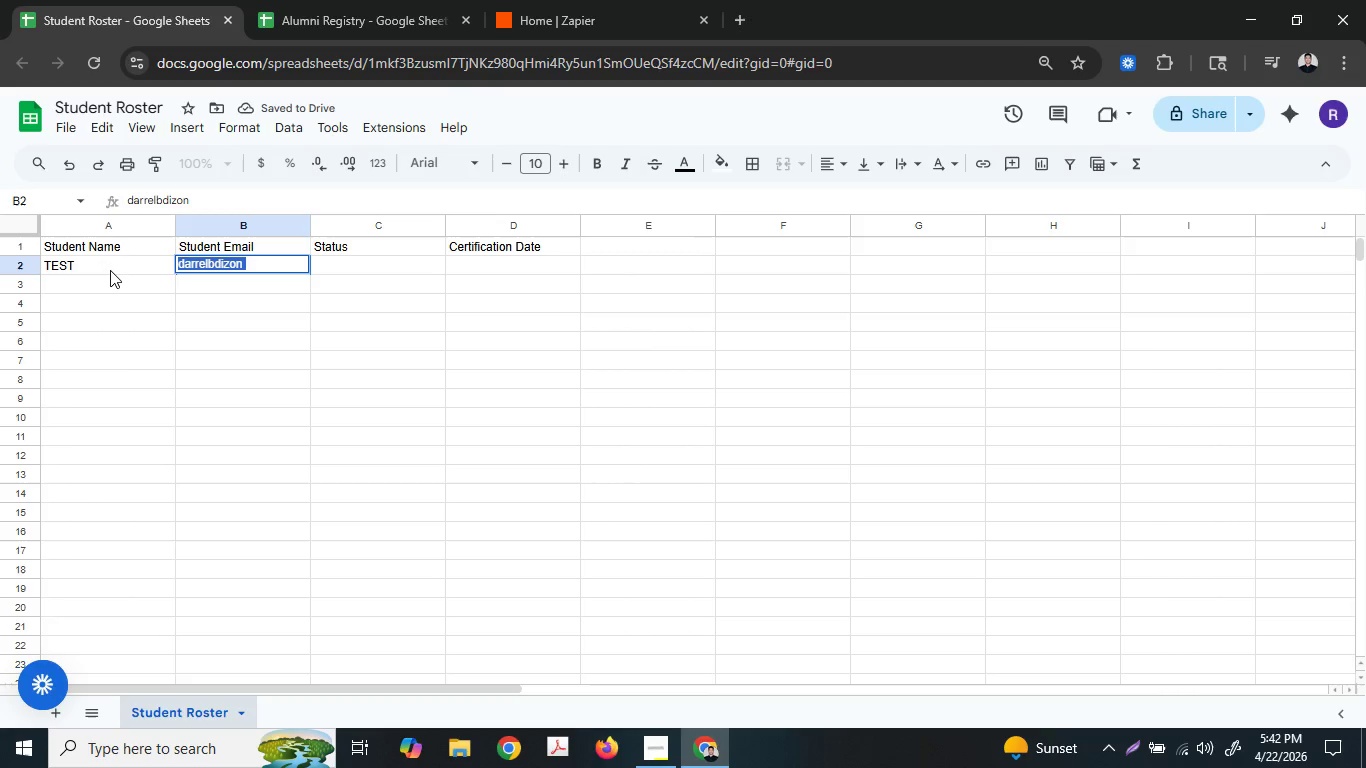 
key(Control+ControlLeft)
 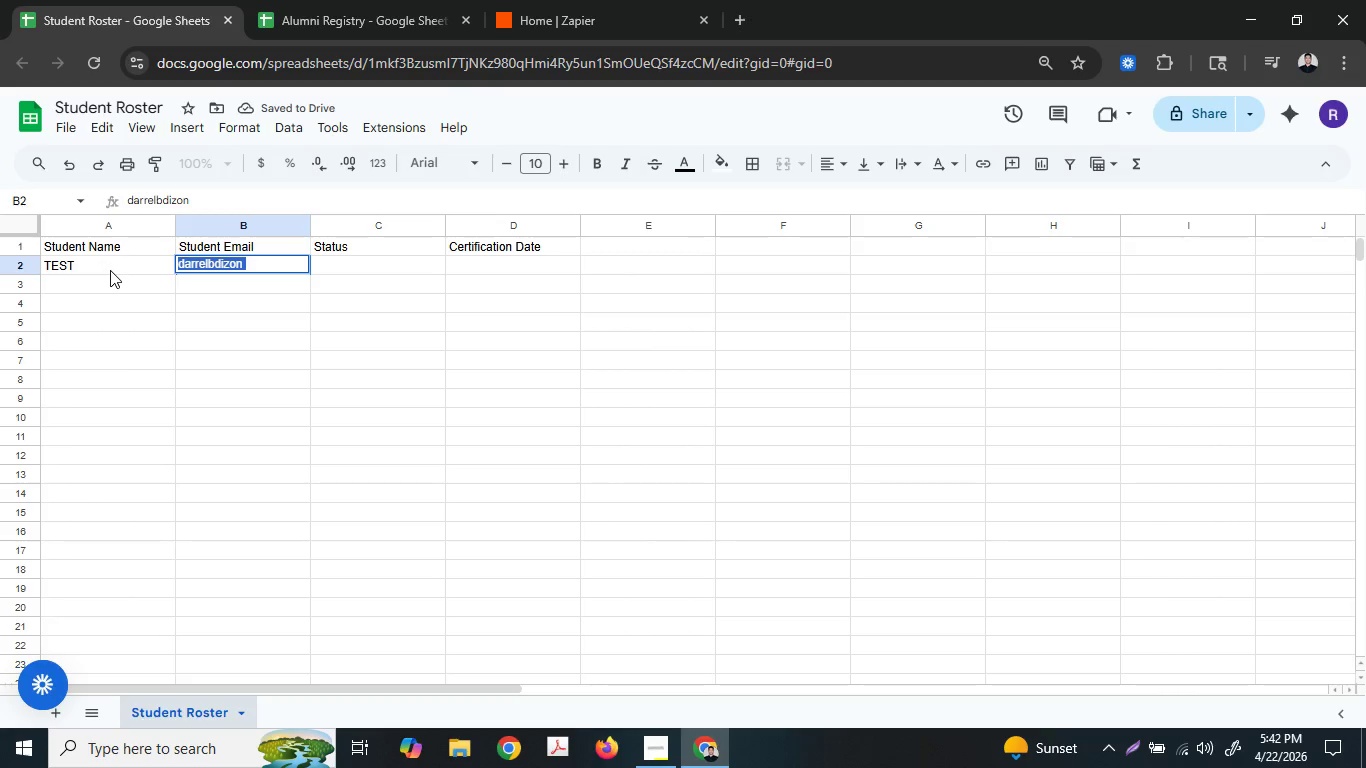 
key(Control+A)
 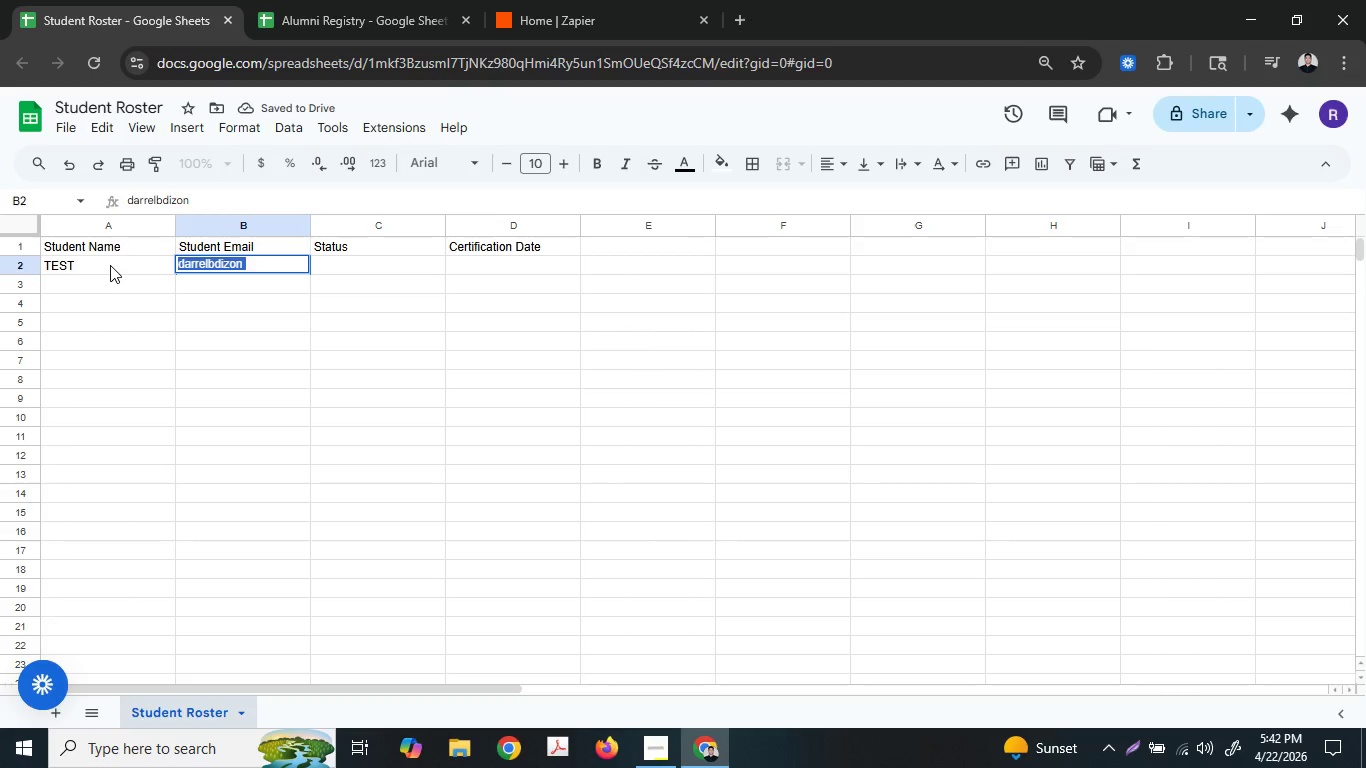 
type(les)